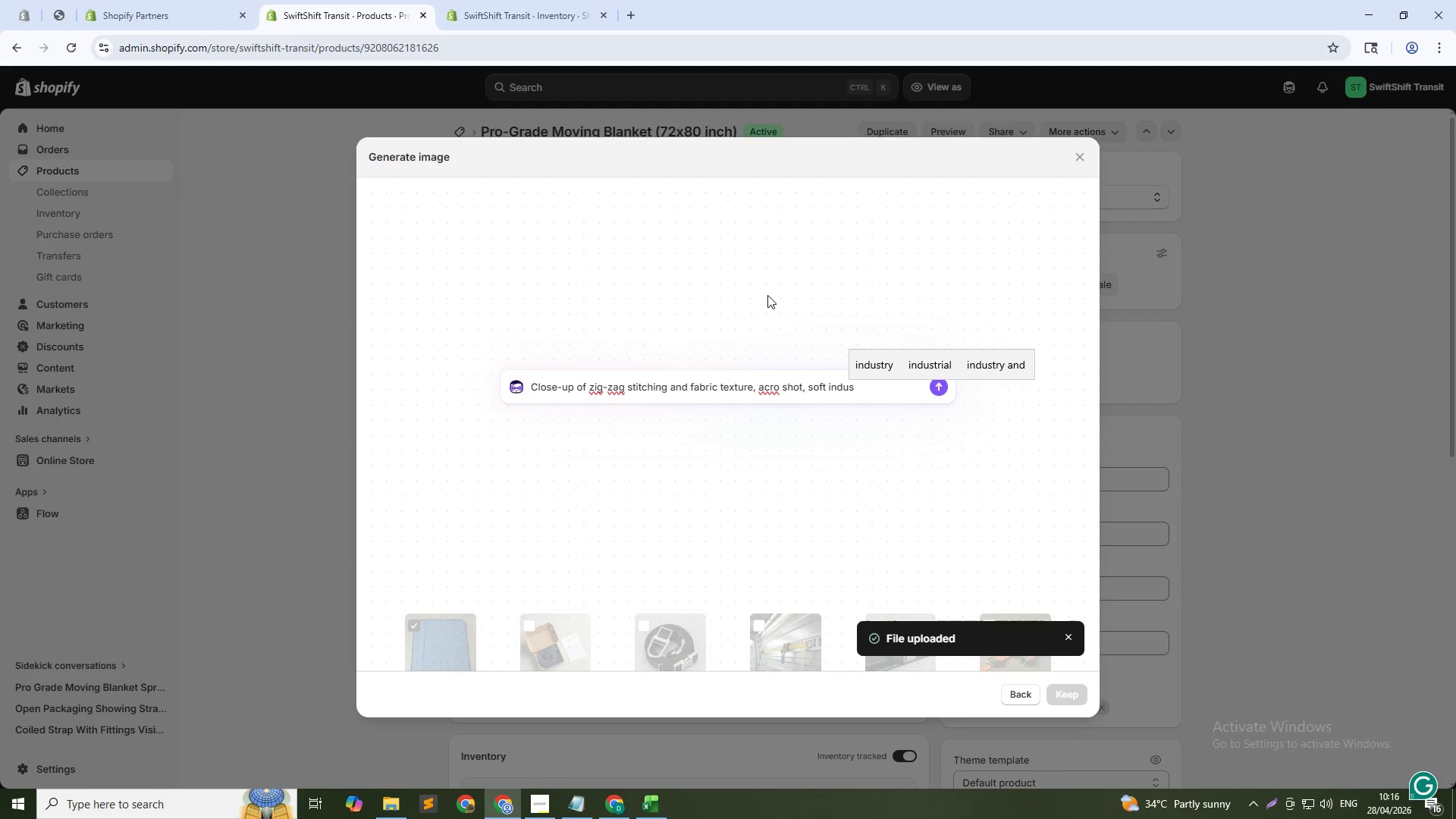 
hold_key(key=ArrowLeft, duration=1.17)
 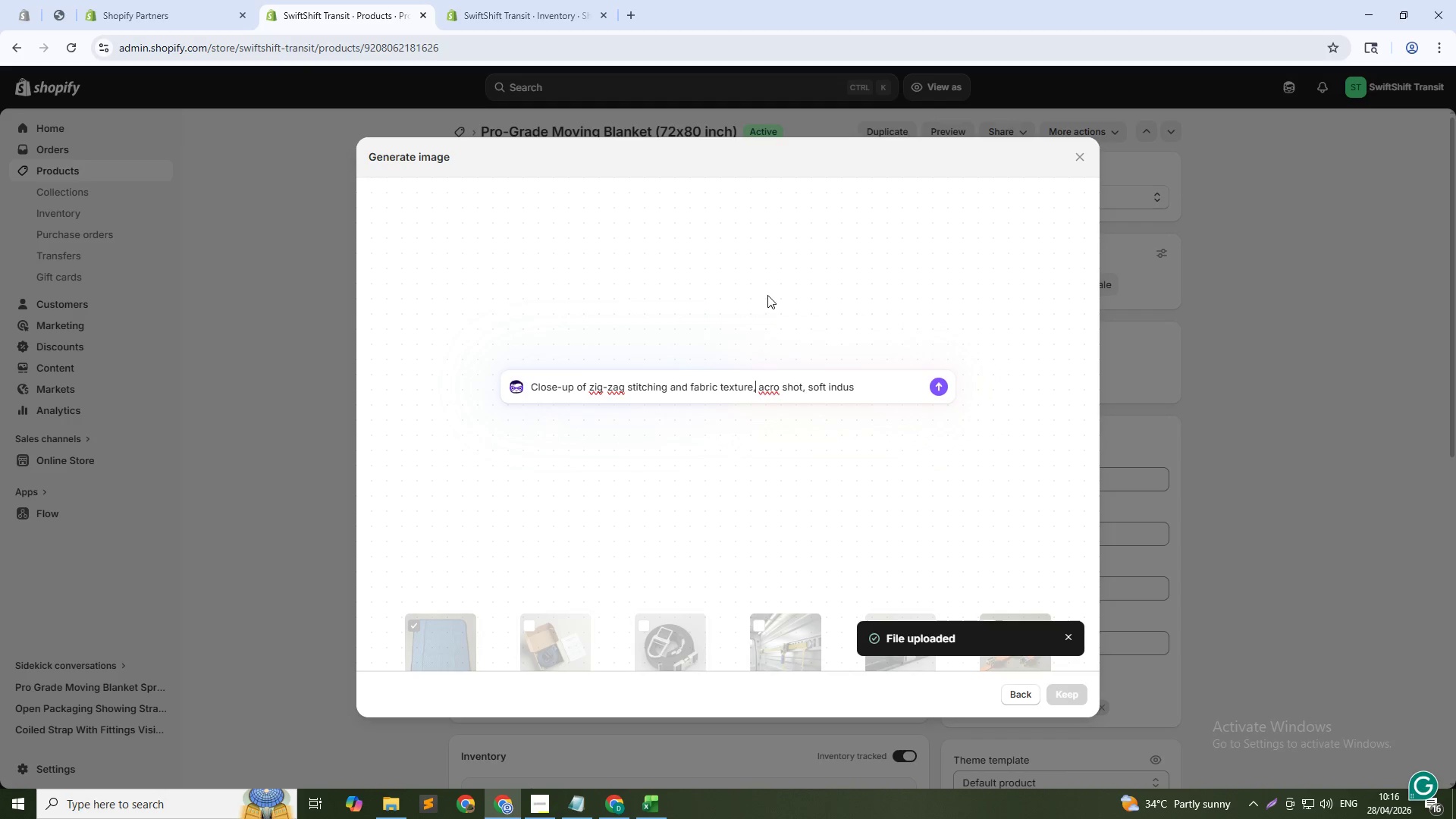 
key(ArrowRight)
 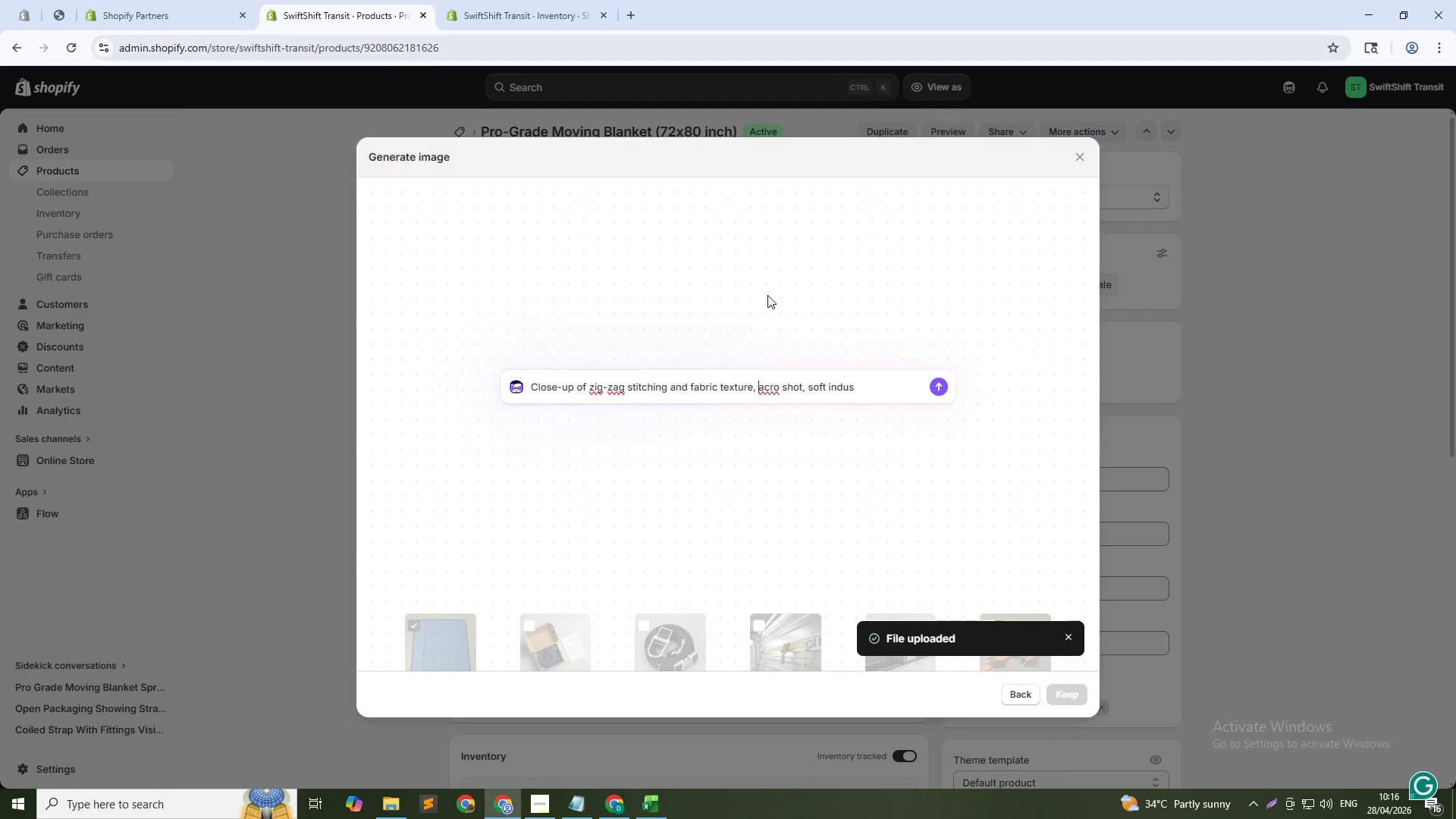 
key(M)
 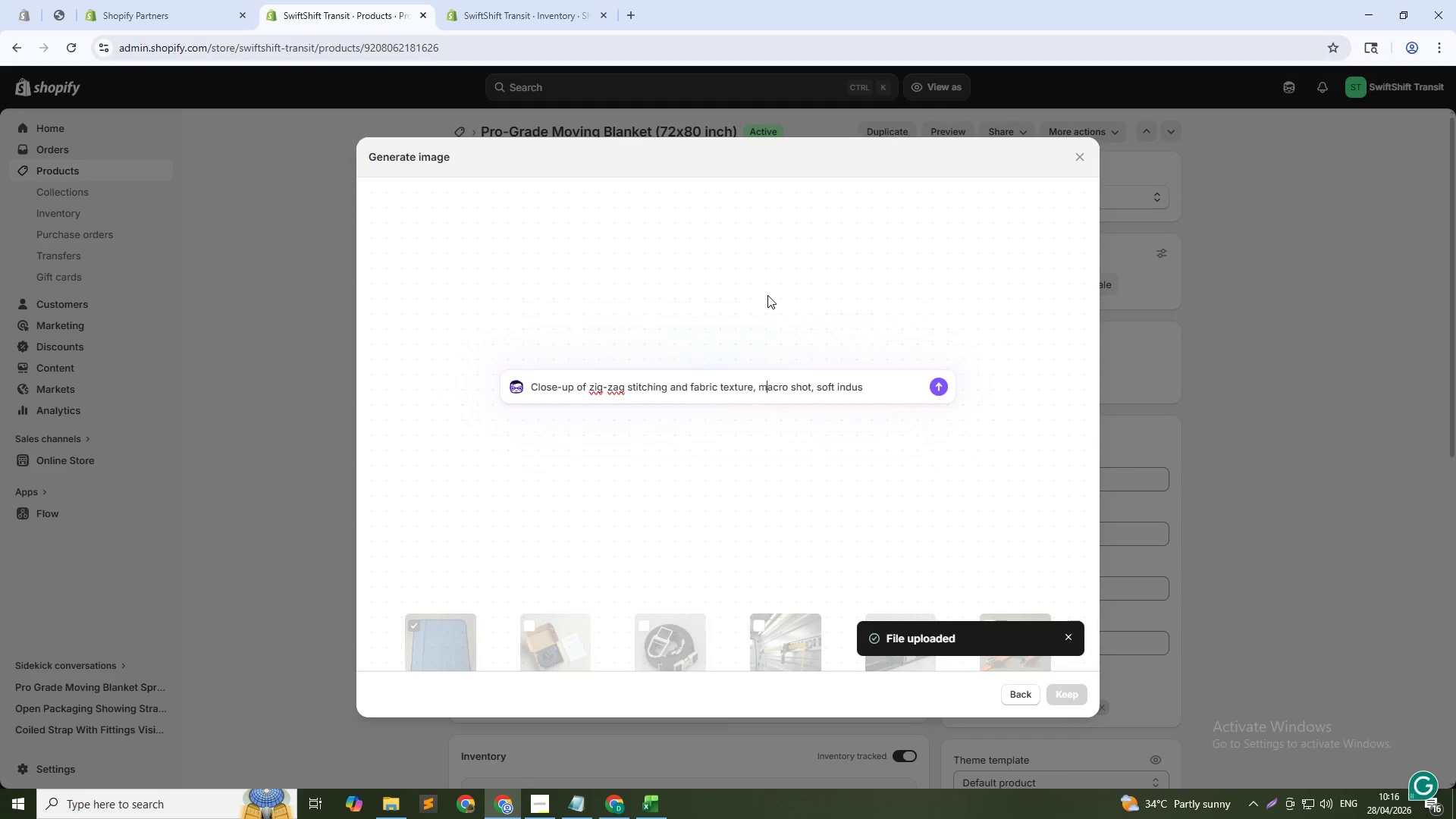 
key(ArrowRight)
 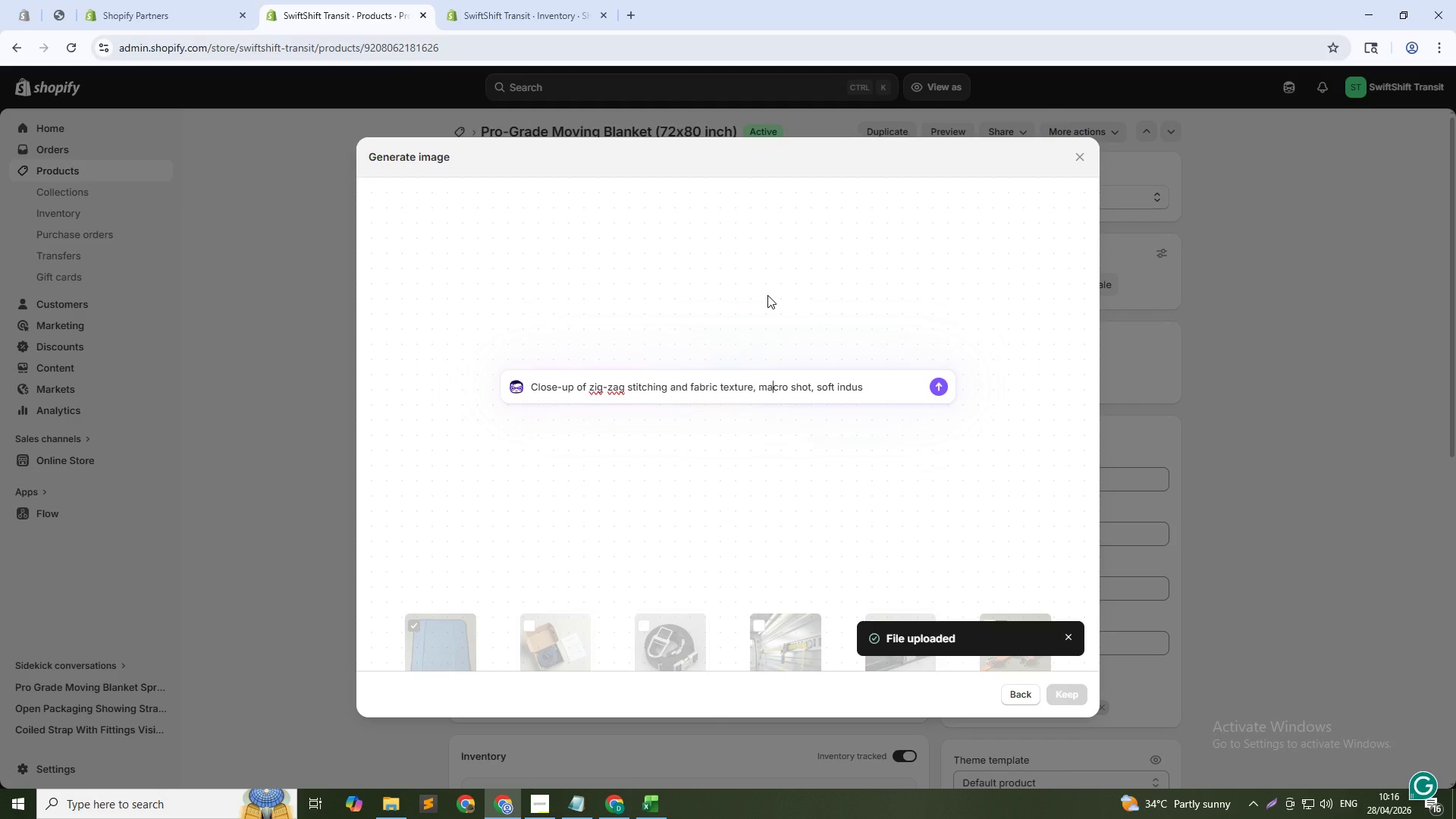 
key(ArrowDown)
 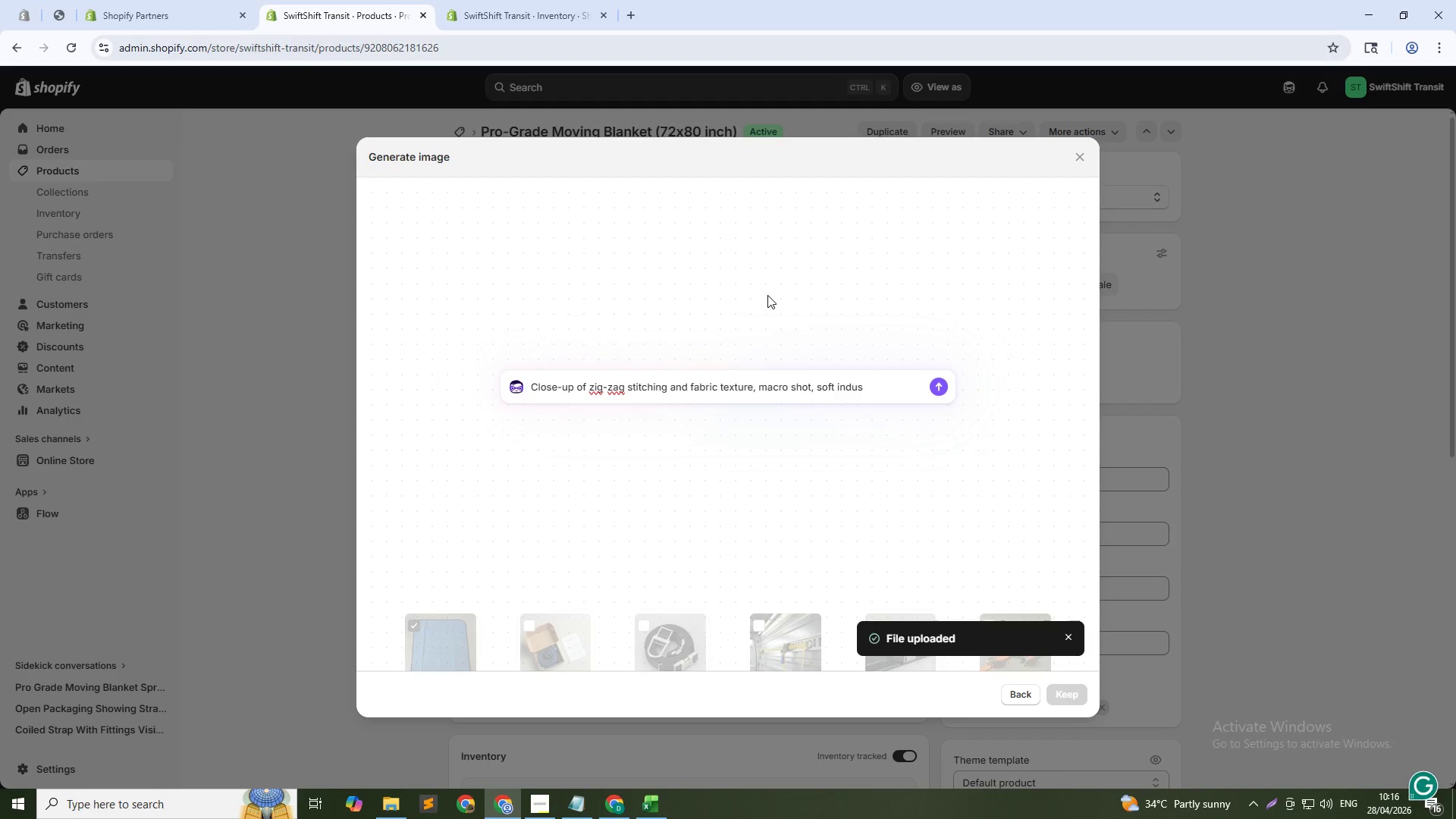 
type(trial lighting, 1:1)
 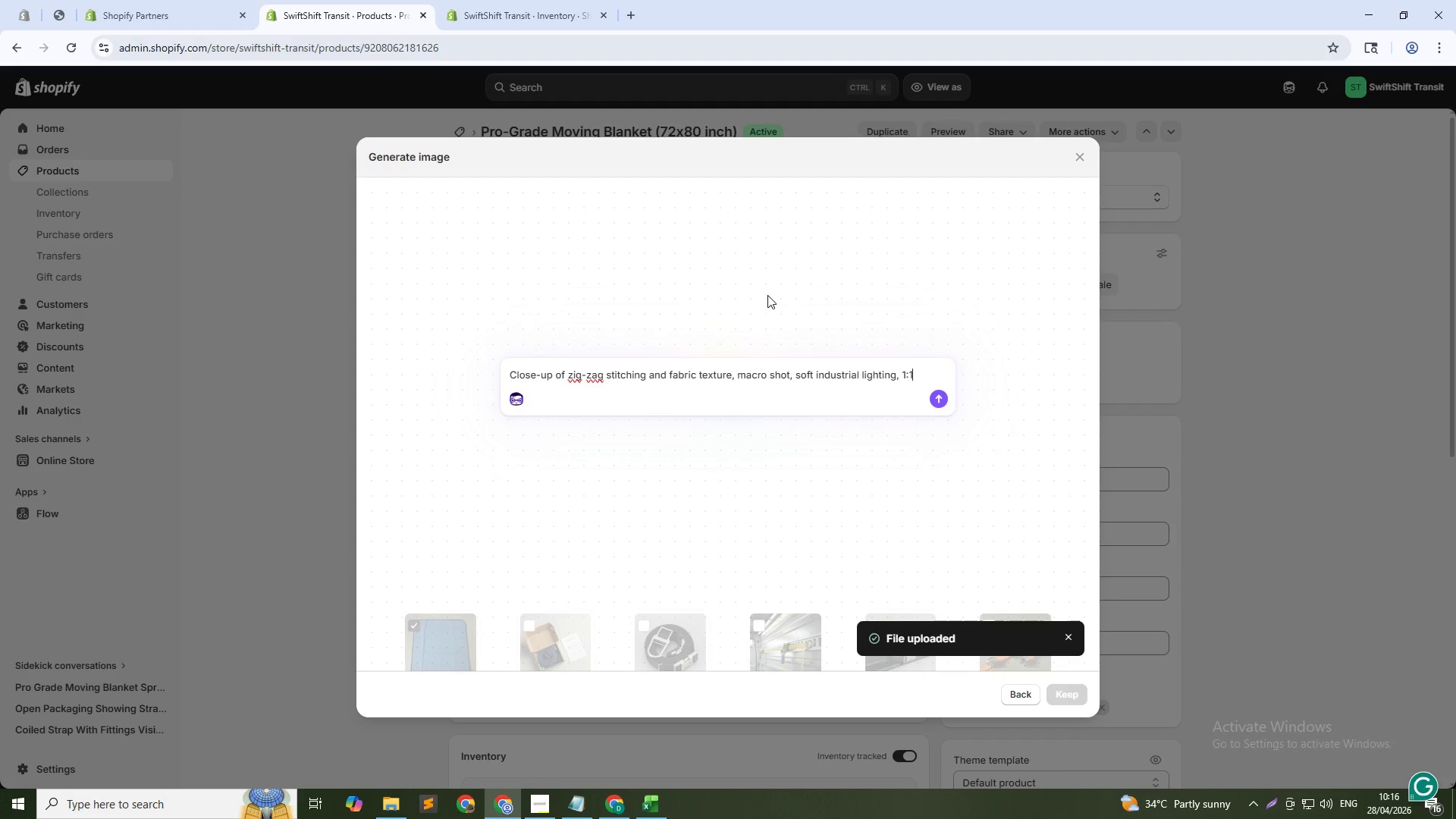 
key(Enter)
 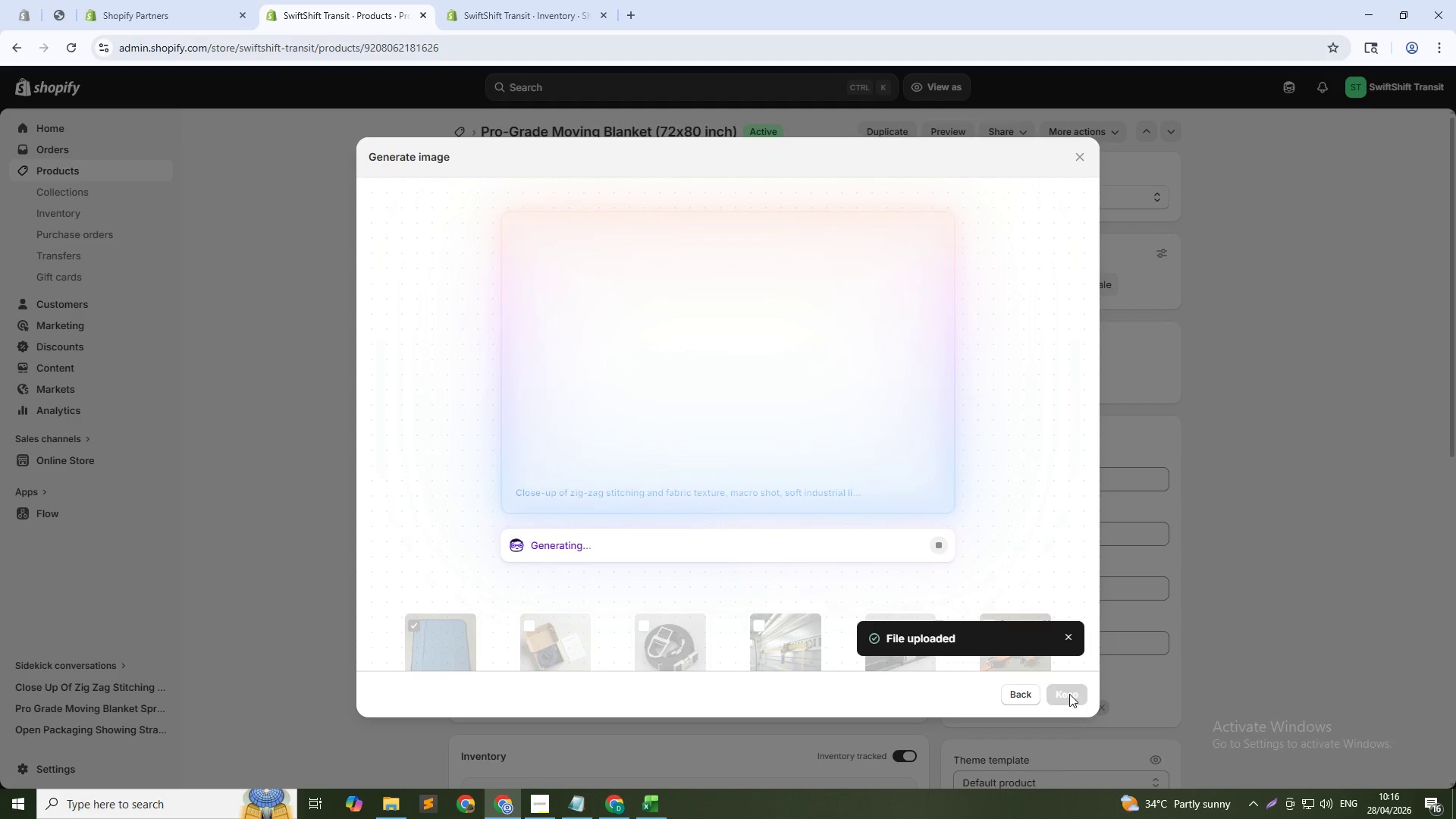 
wait(30.31)
 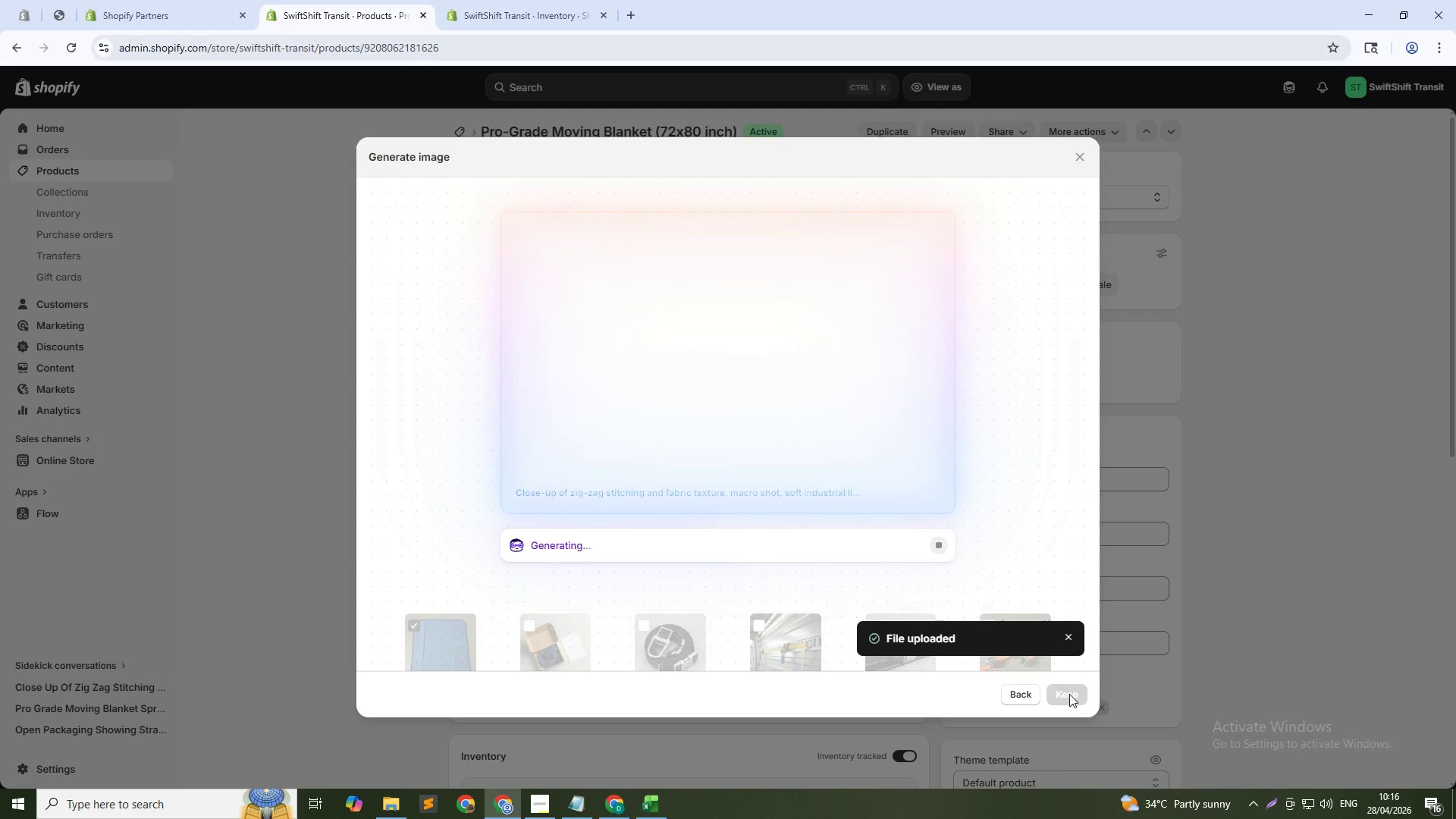 
left_click([1070, 697])
 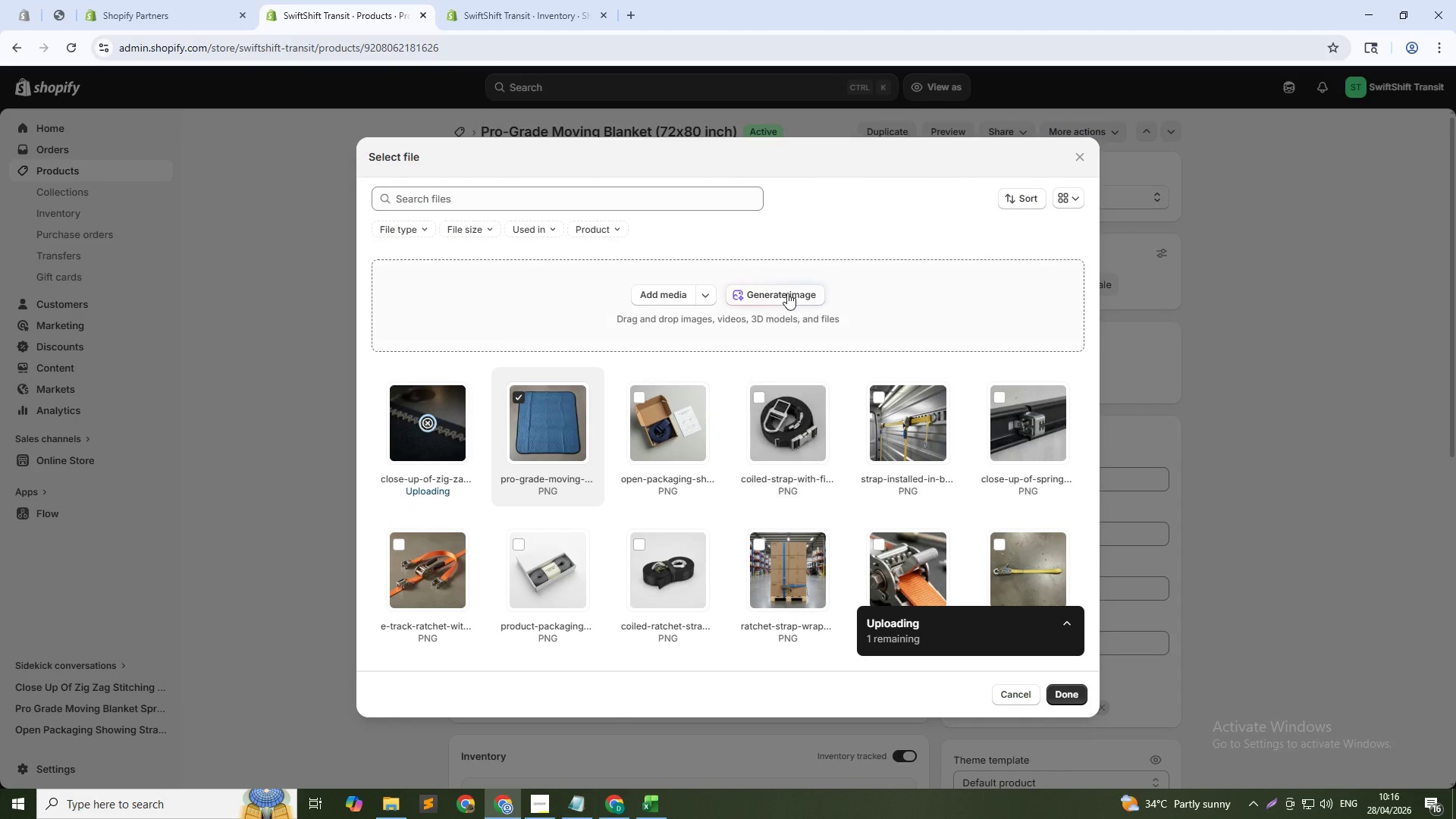 
left_click([787, 291])
 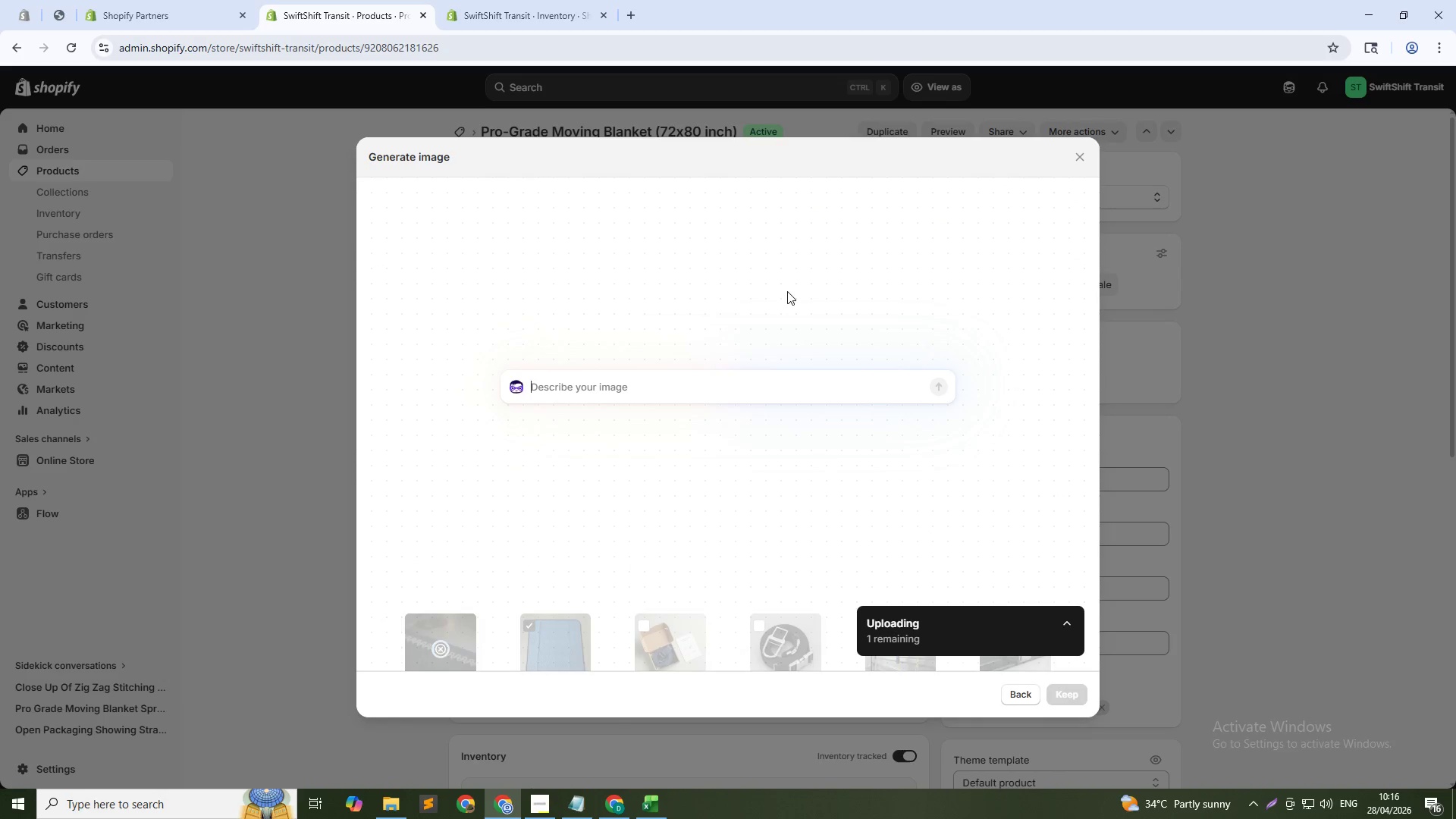 
type(Blanket folded and stacked on warehouse shelf, multiple blankets visible, clean background, 1:1)
 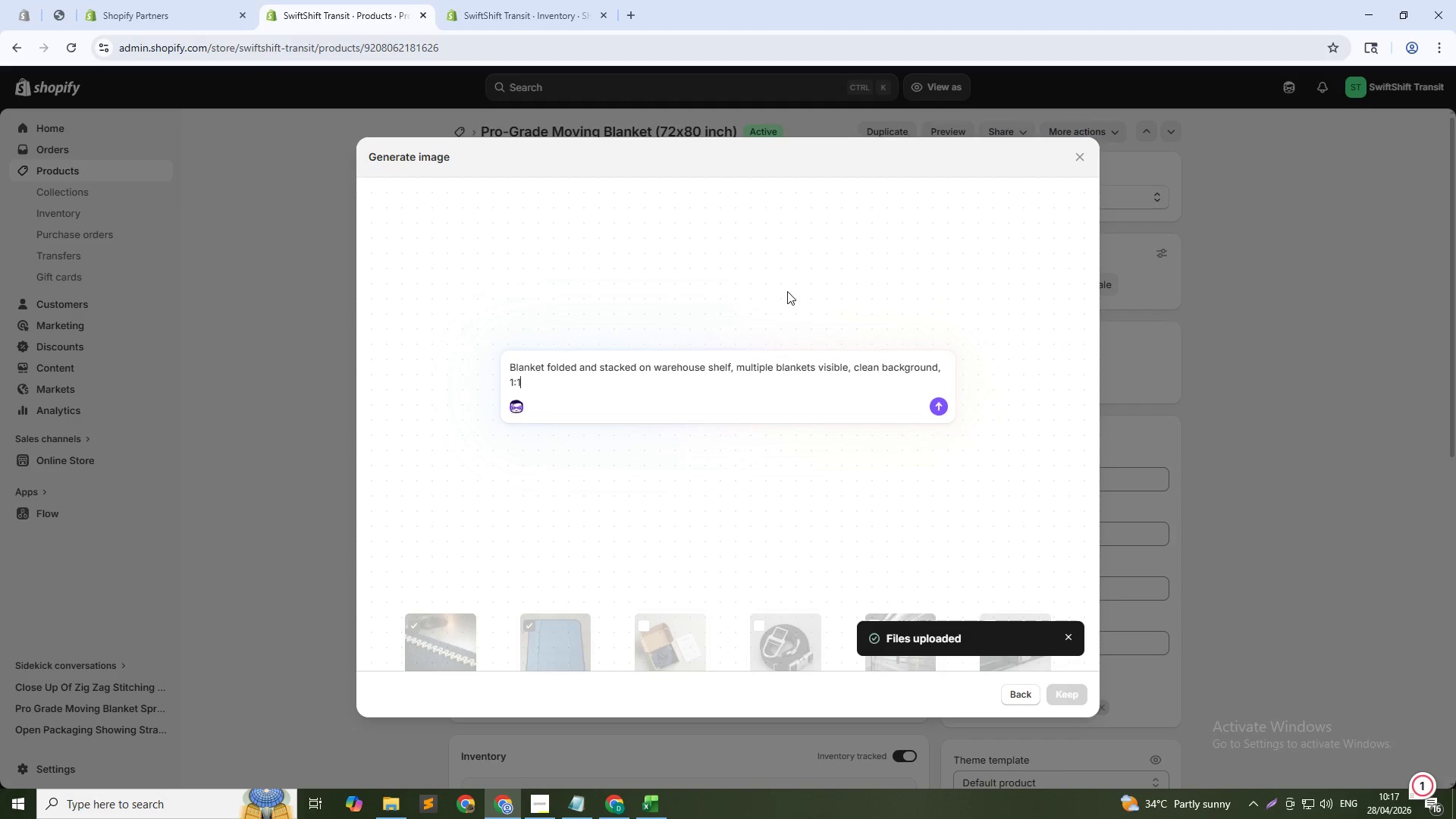 
key(Enter)
 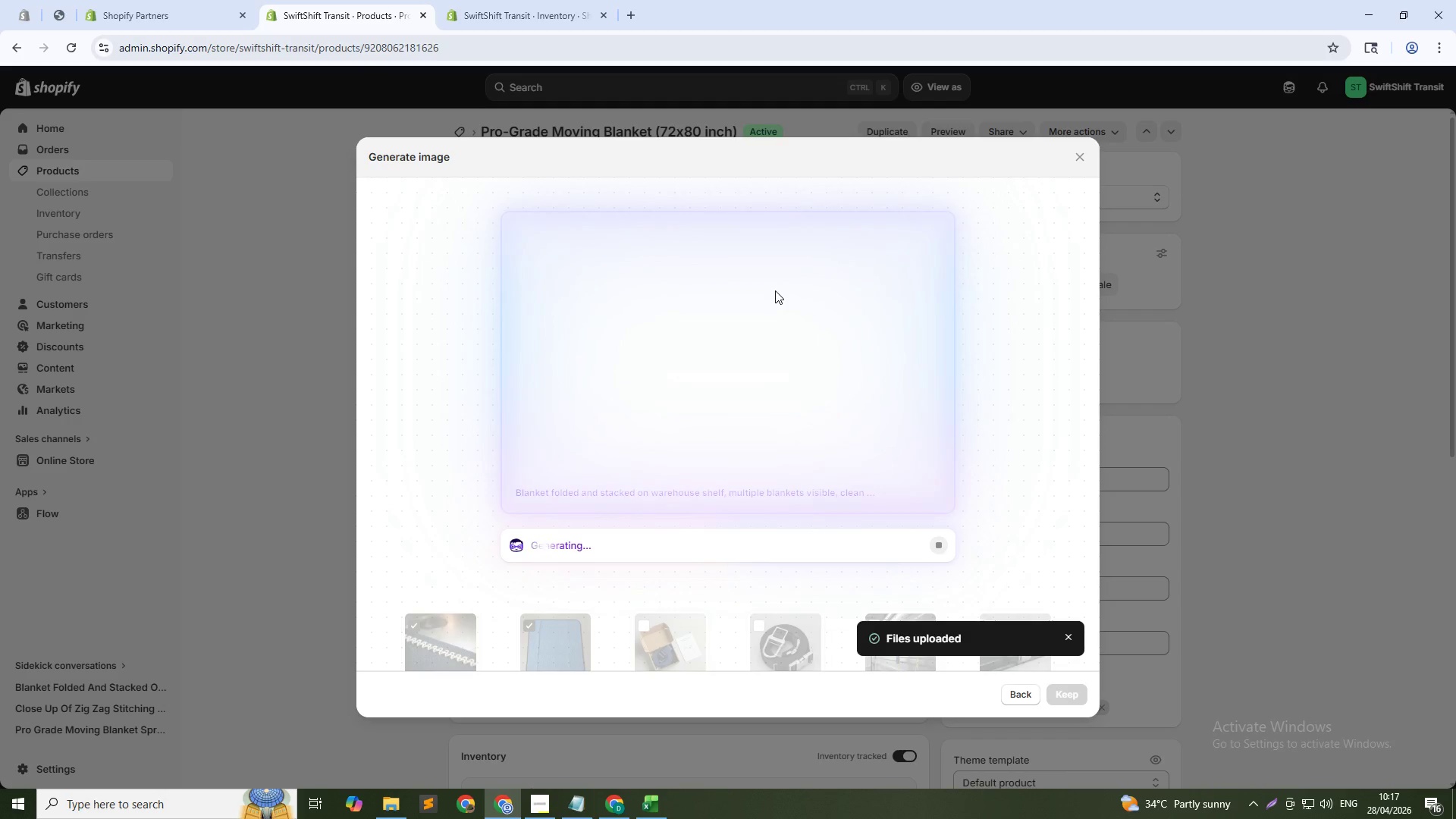 
wait(21.69)
 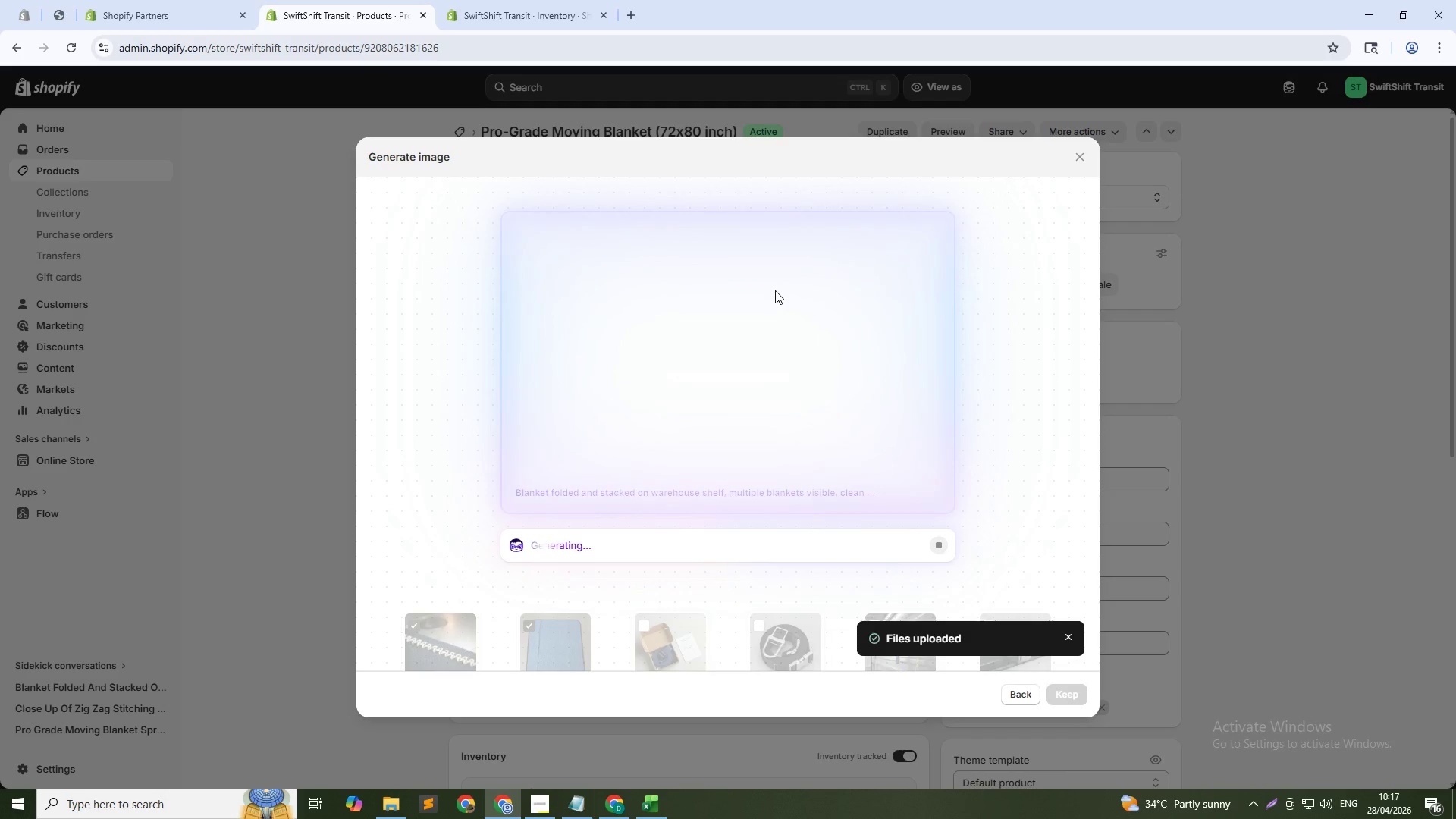 
left_click([1055, 693])
 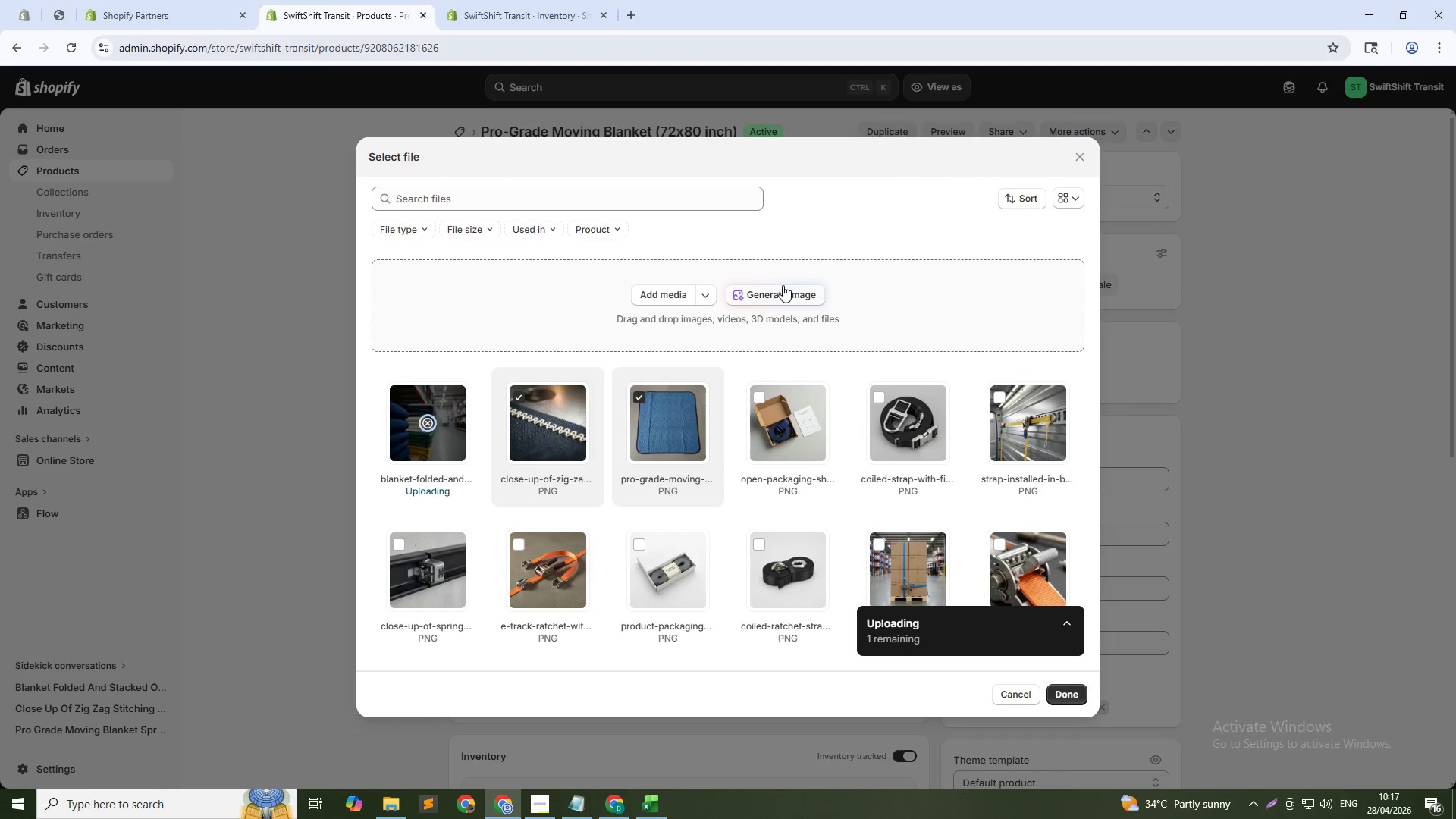 
left_click([778, 297])
 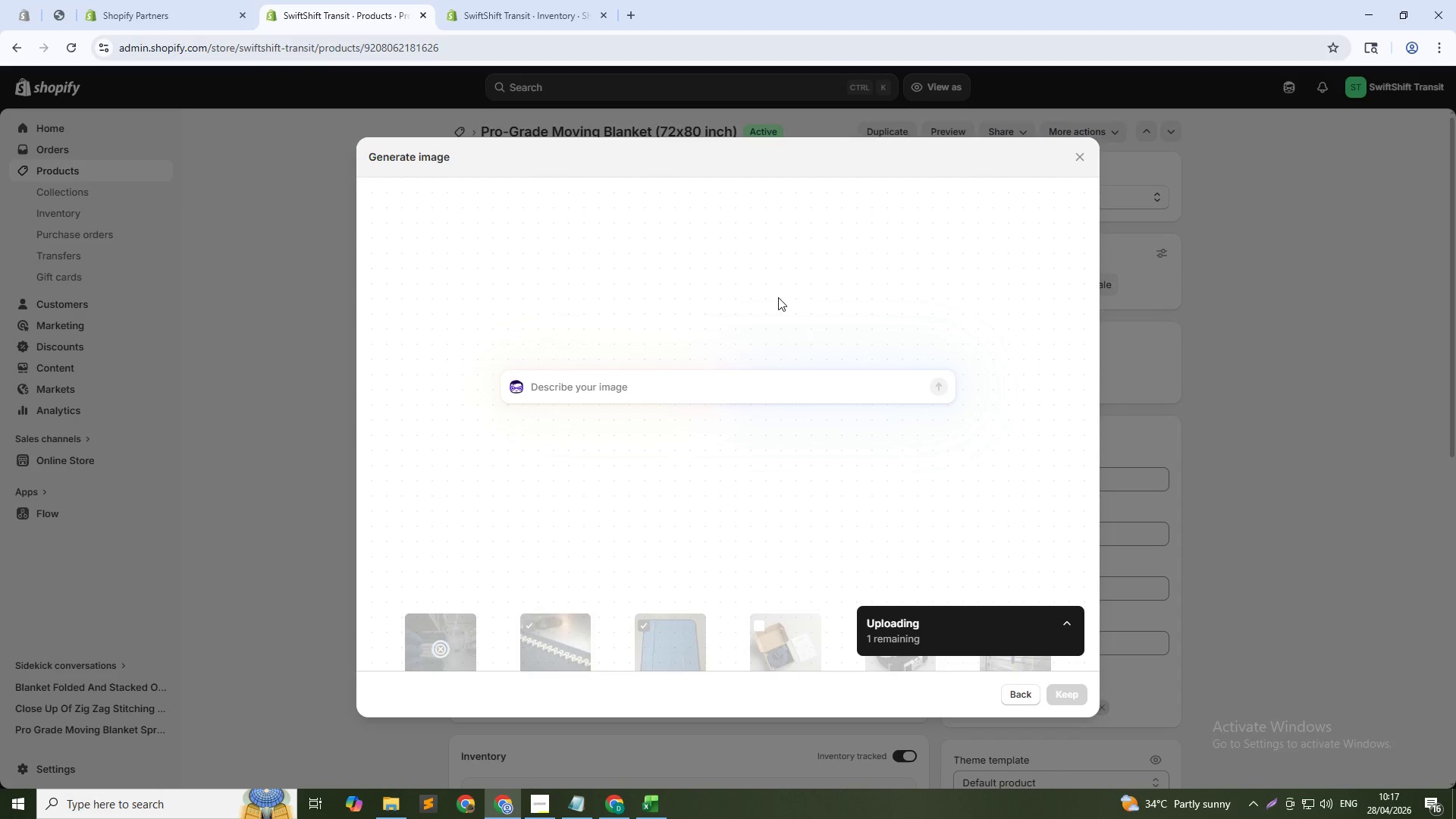 
type(Blanket draped over furniture piece ())
 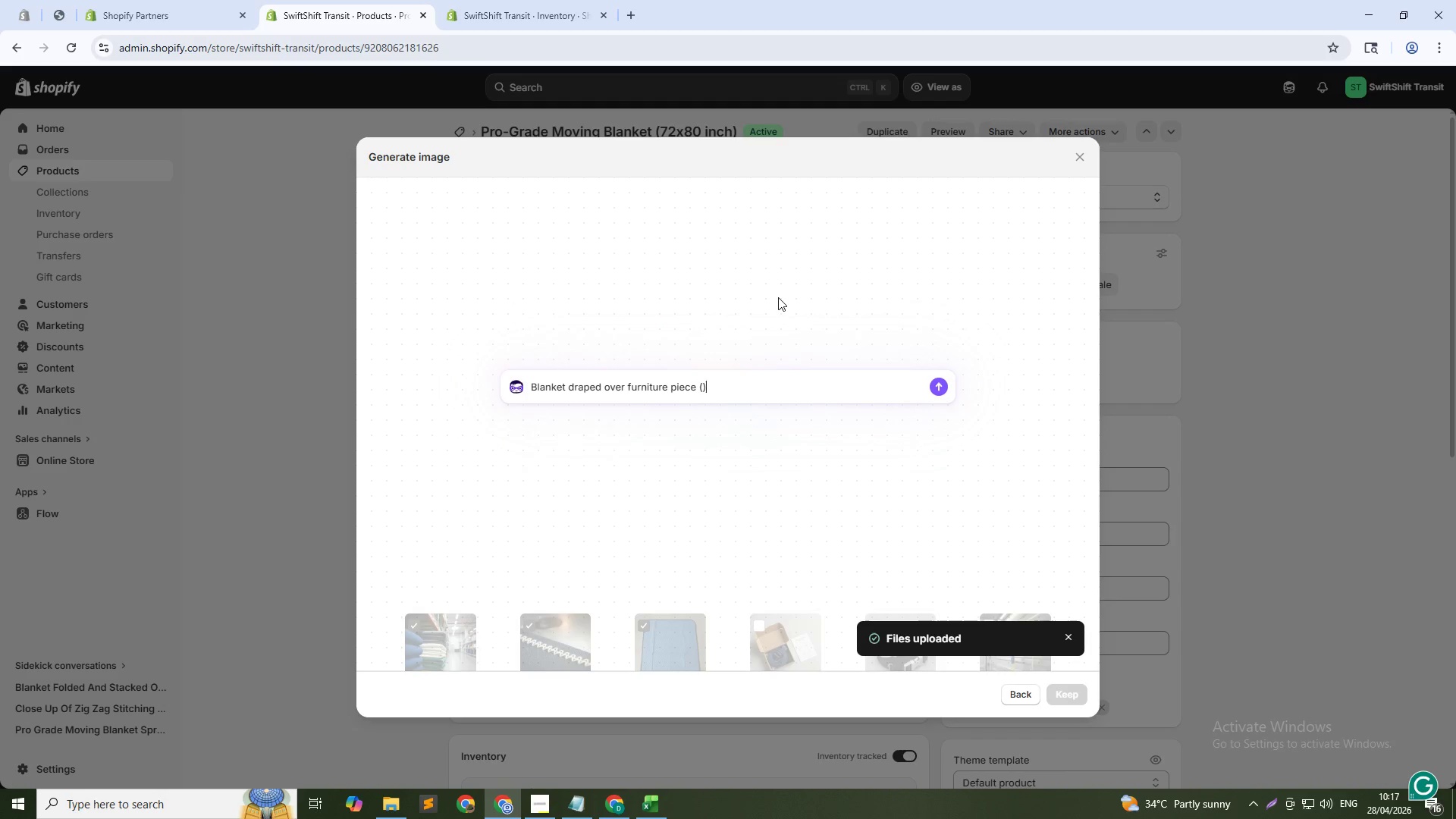 
key(ArrowLeft)
 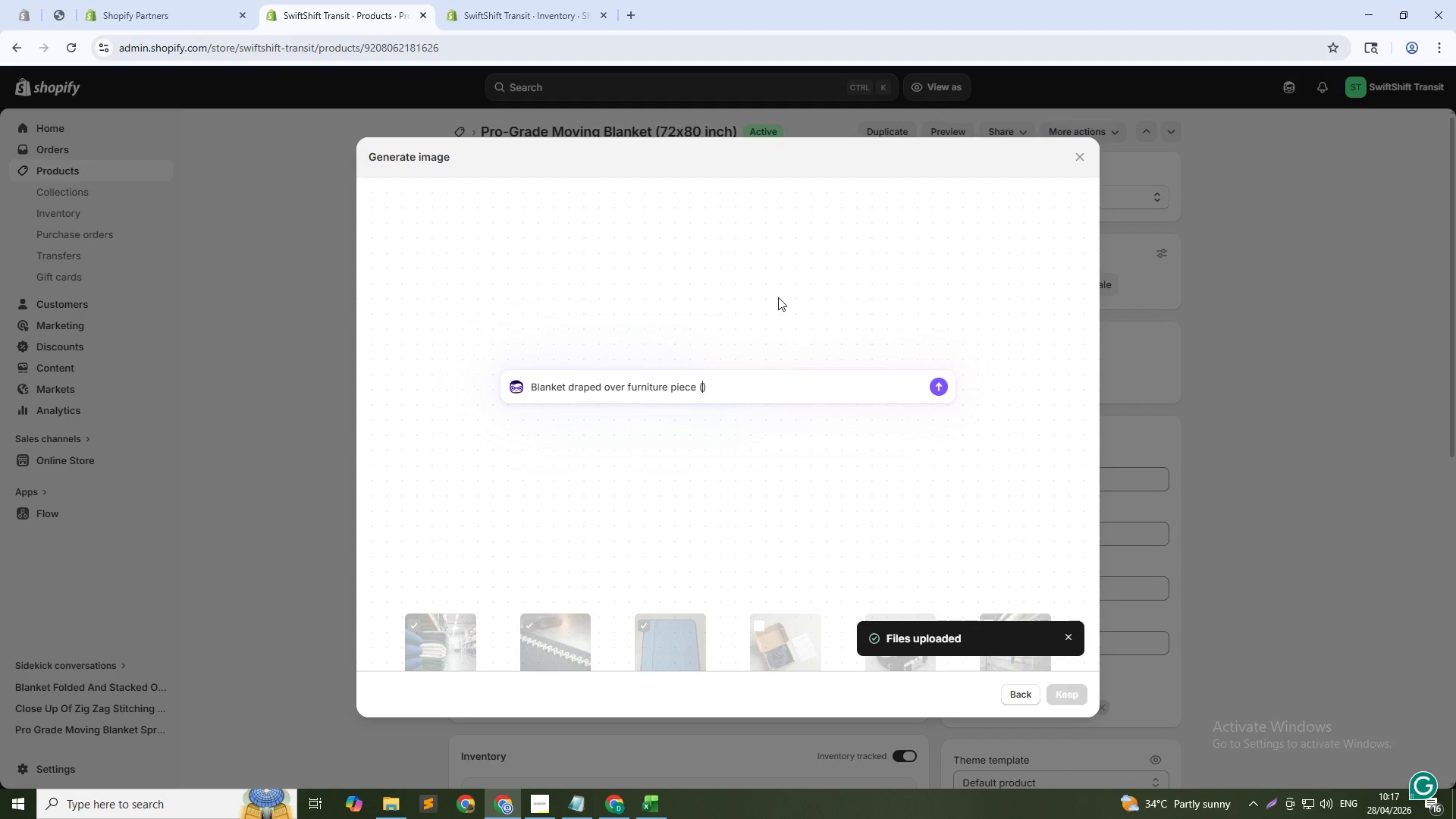 
type(sofa corner)
 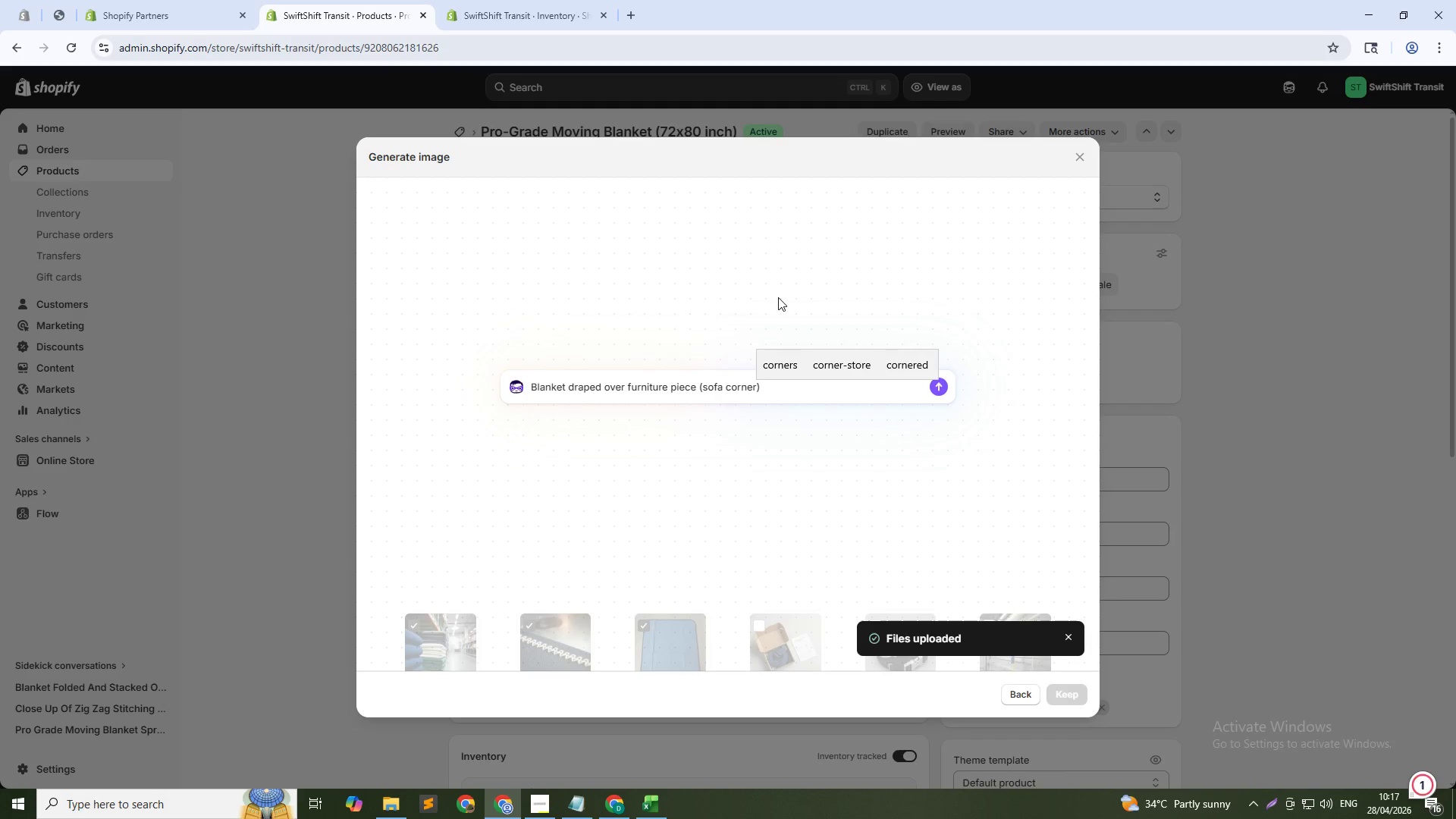 
key(ArrowDown)
 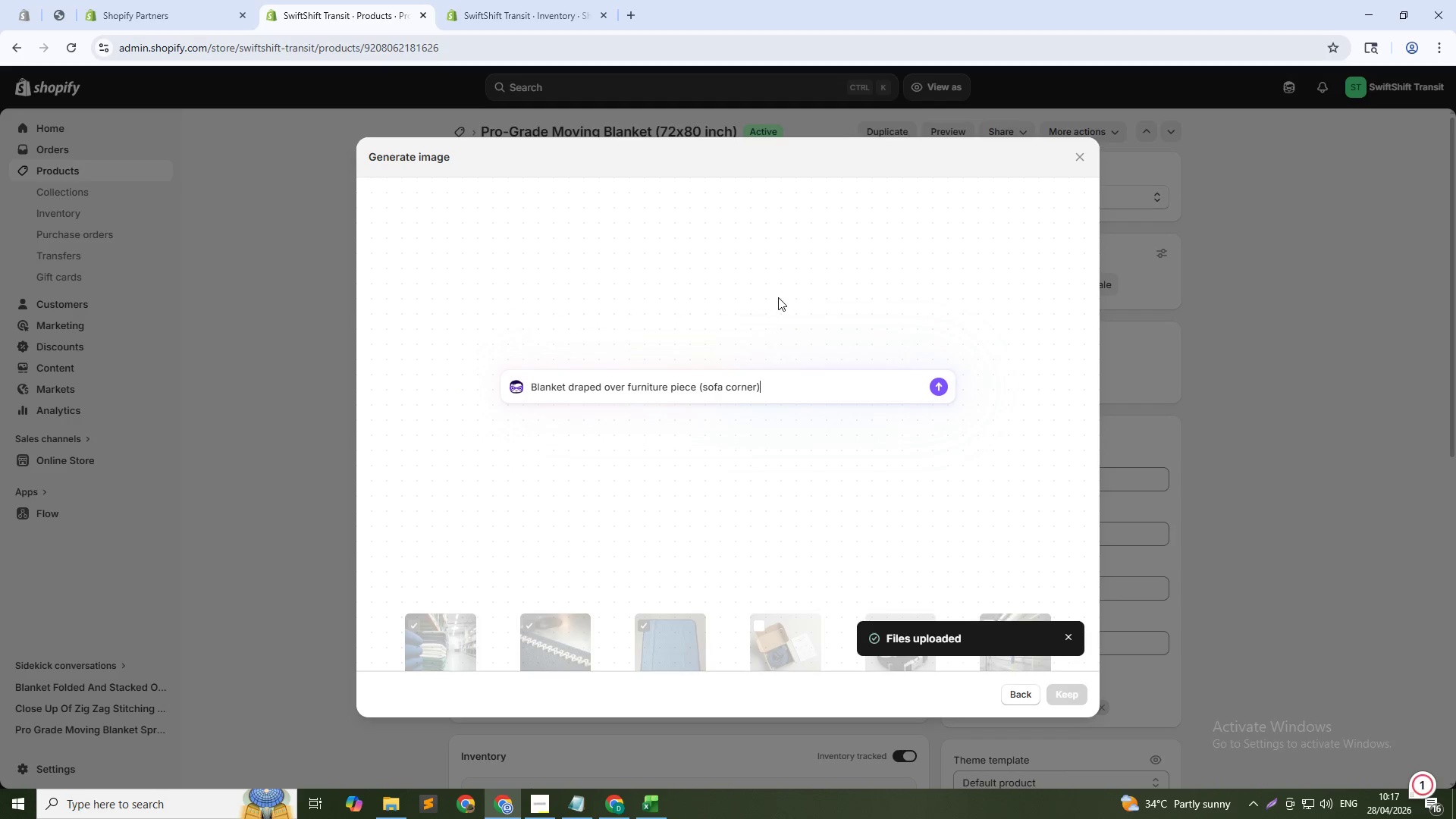 
type(, demonstrating use, warehouse setting, 1:1)
 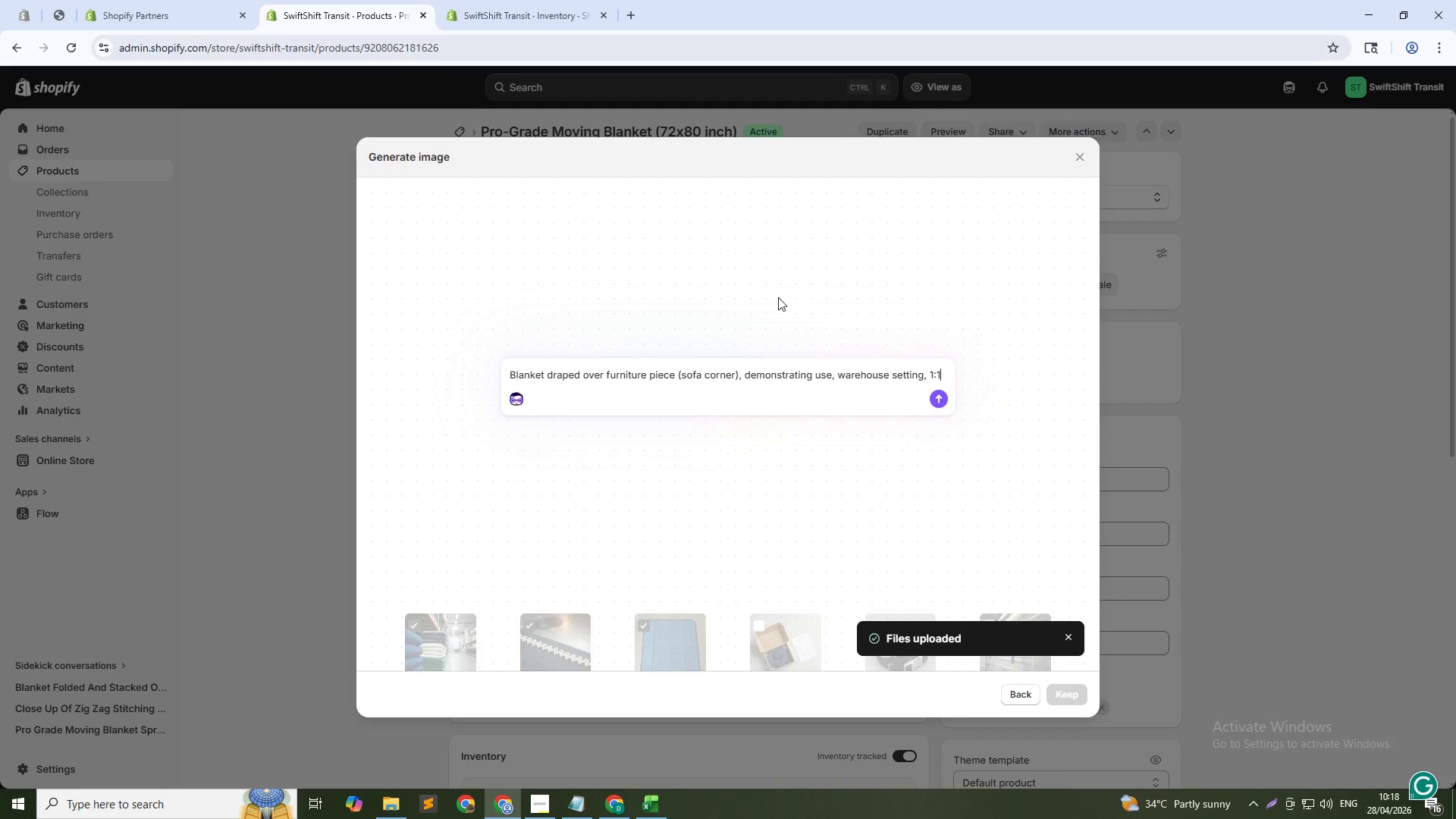 
key(Enter)
 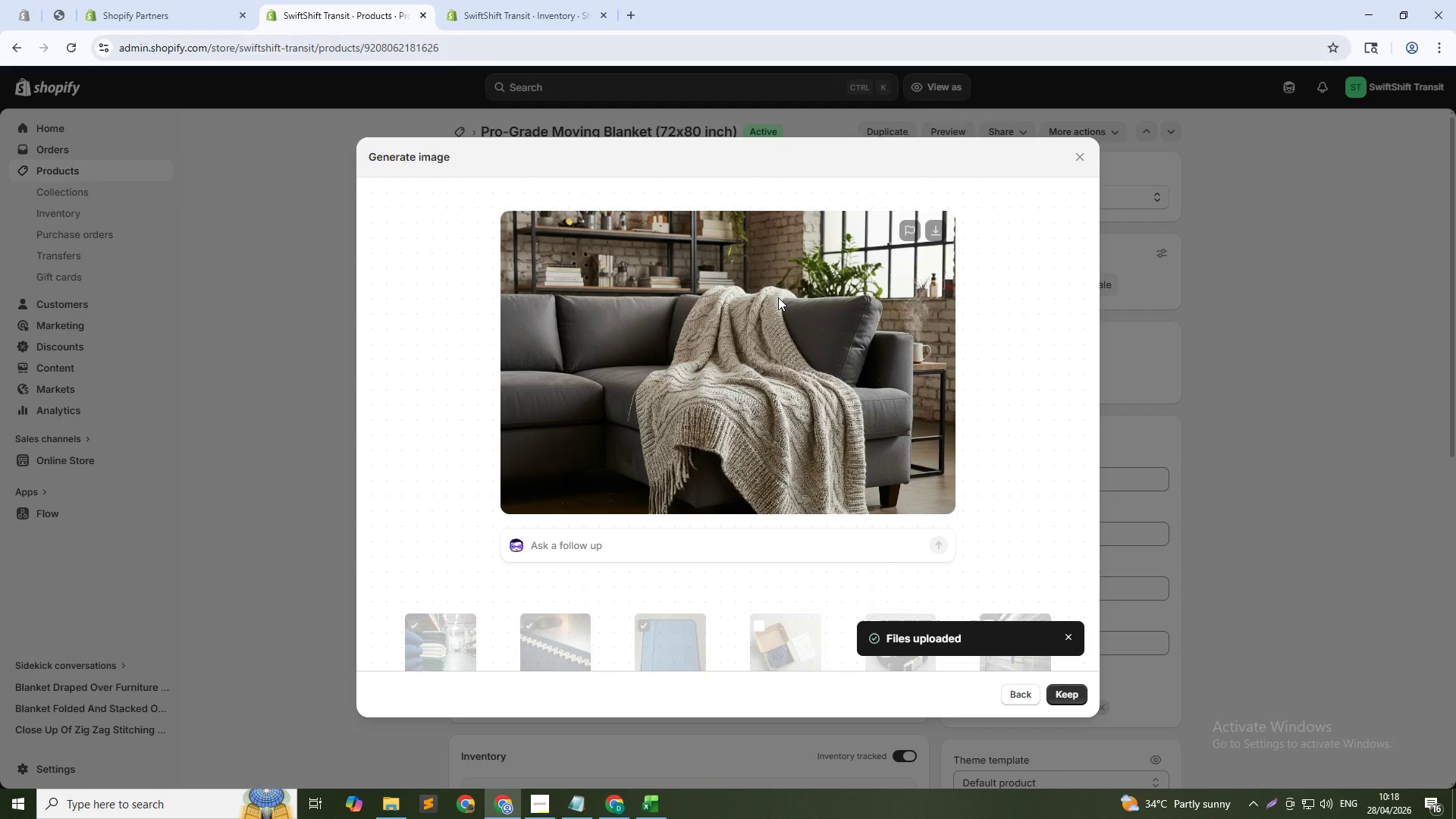 
wait(30.95)
 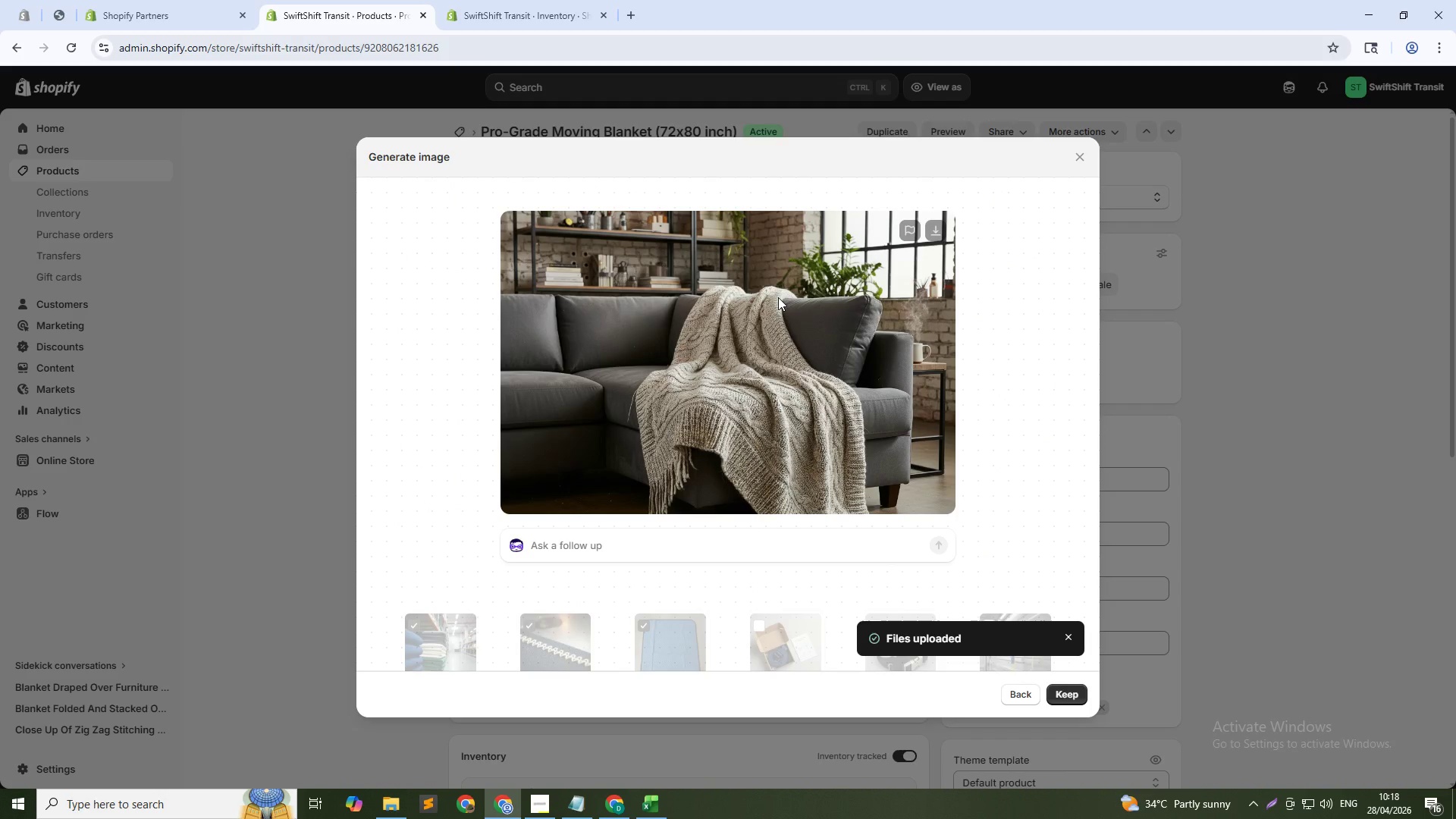 
left_click([1065, 695])
 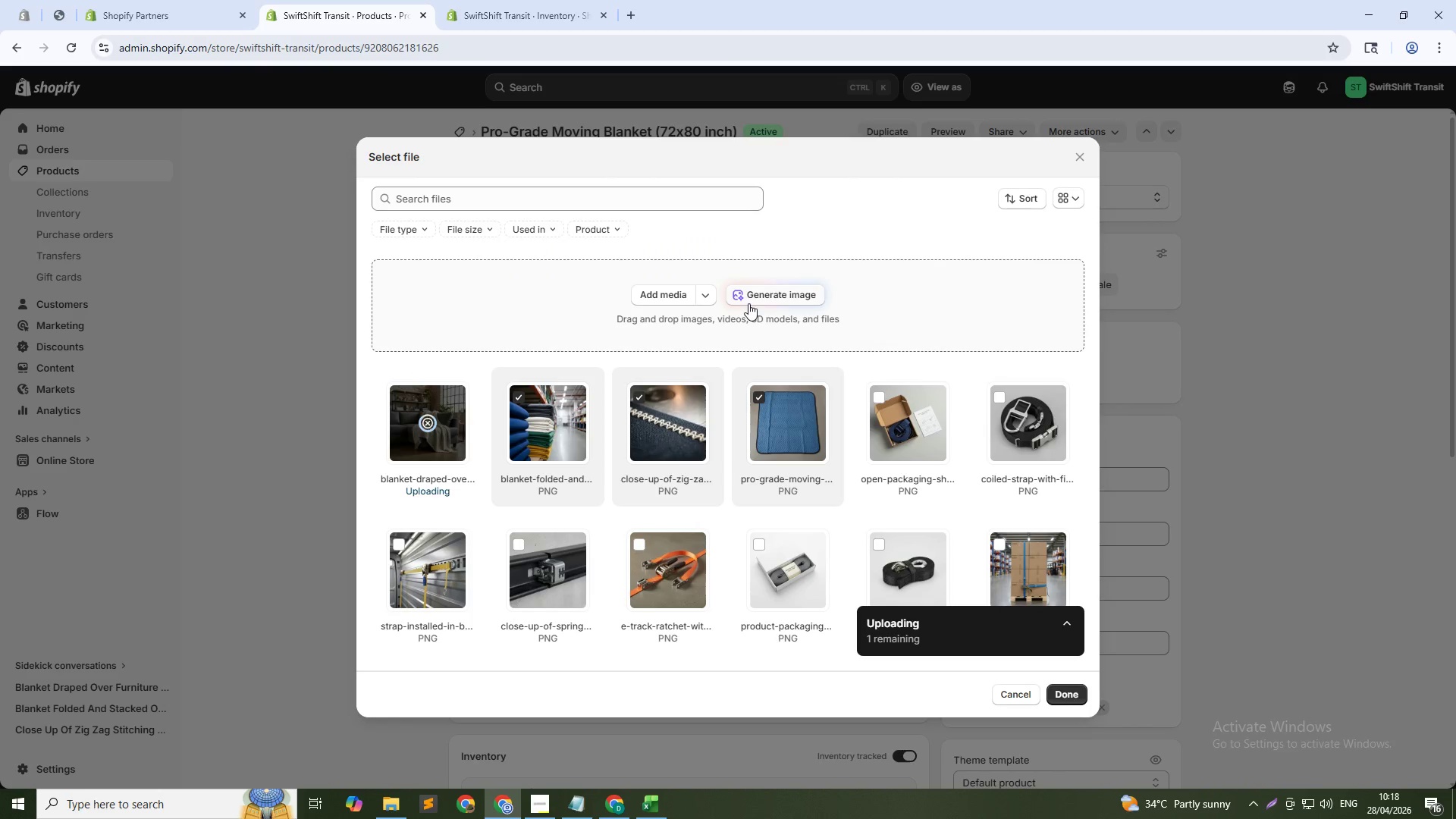 
left_click([750, 300])
 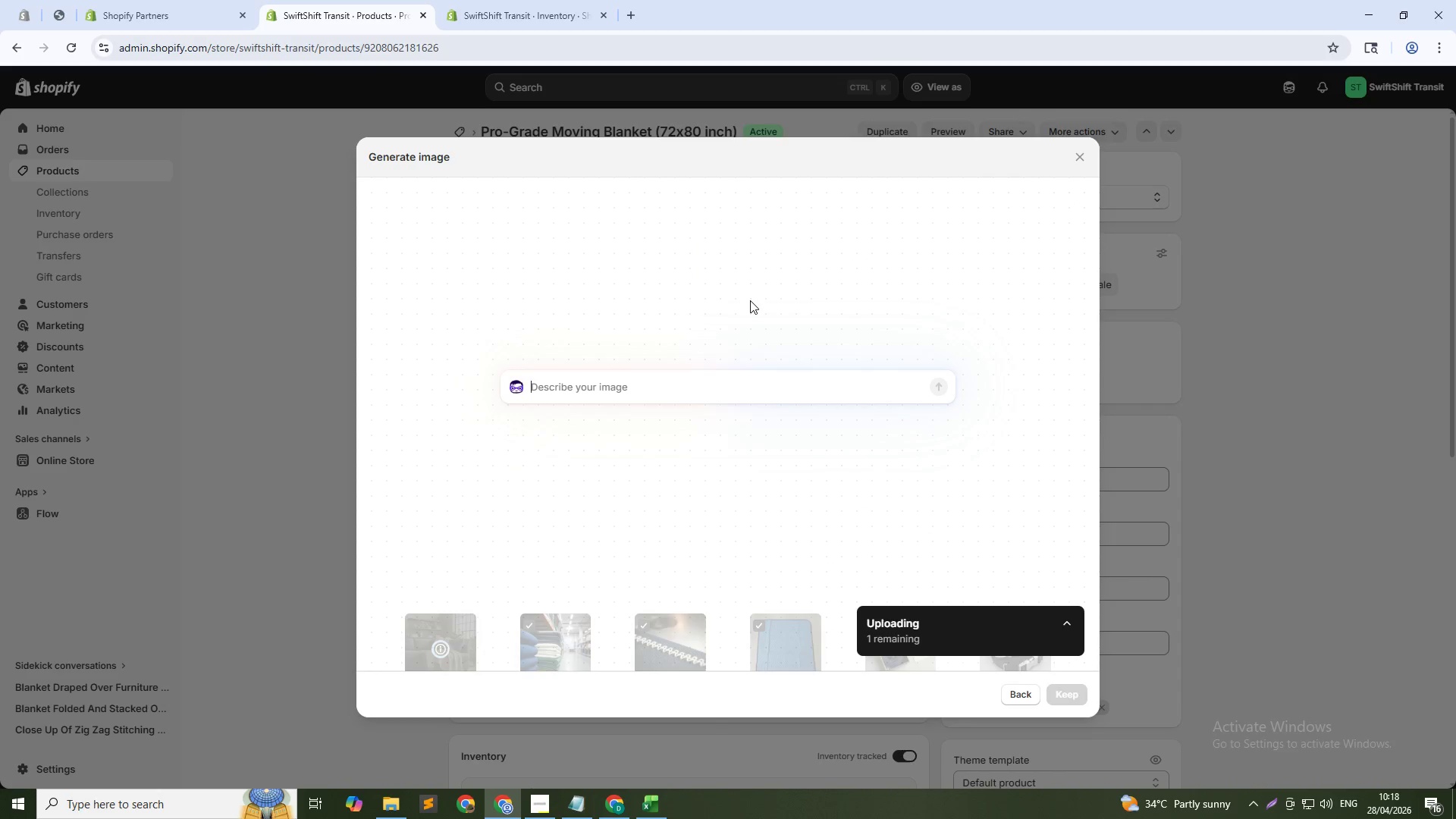 
type(Blanket rolled and tied with strap, reaady )
key(Backspace)
key(Backspace)
key(Backspace)
key(Backspace)
type(dy for storage, gray background, product shot, 1:1)
 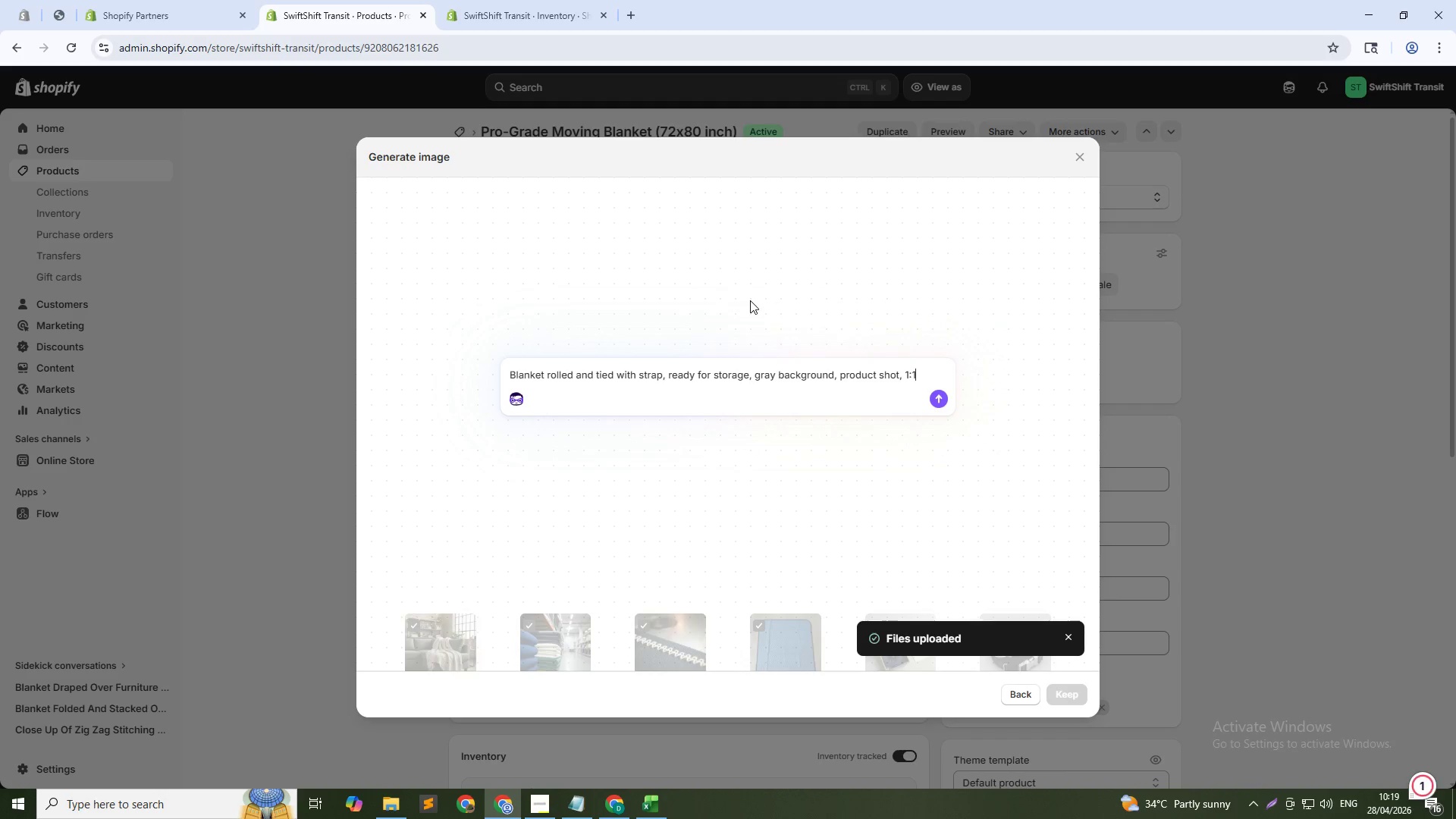 
wait(9.8)
 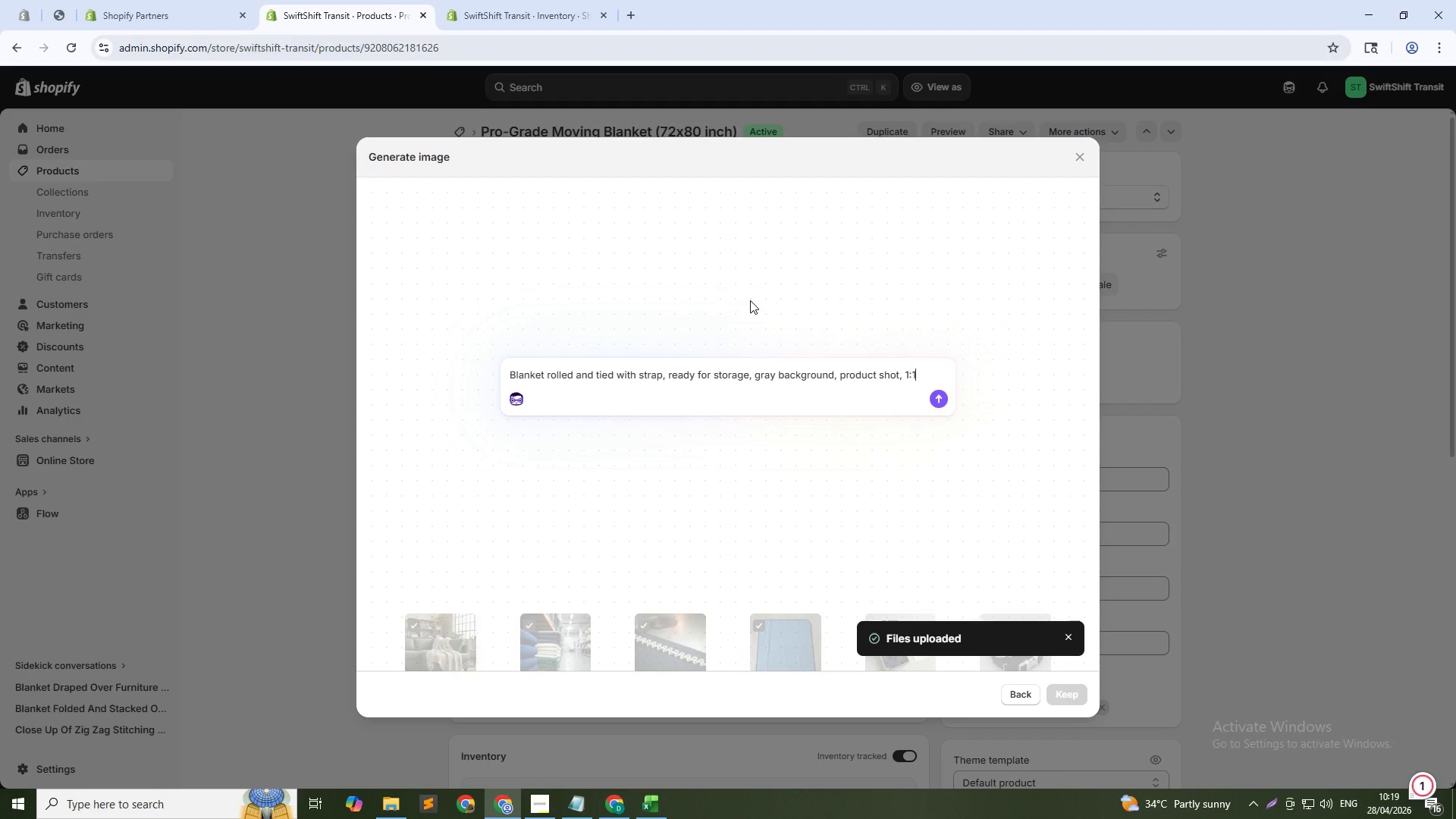 
key(Enter)
 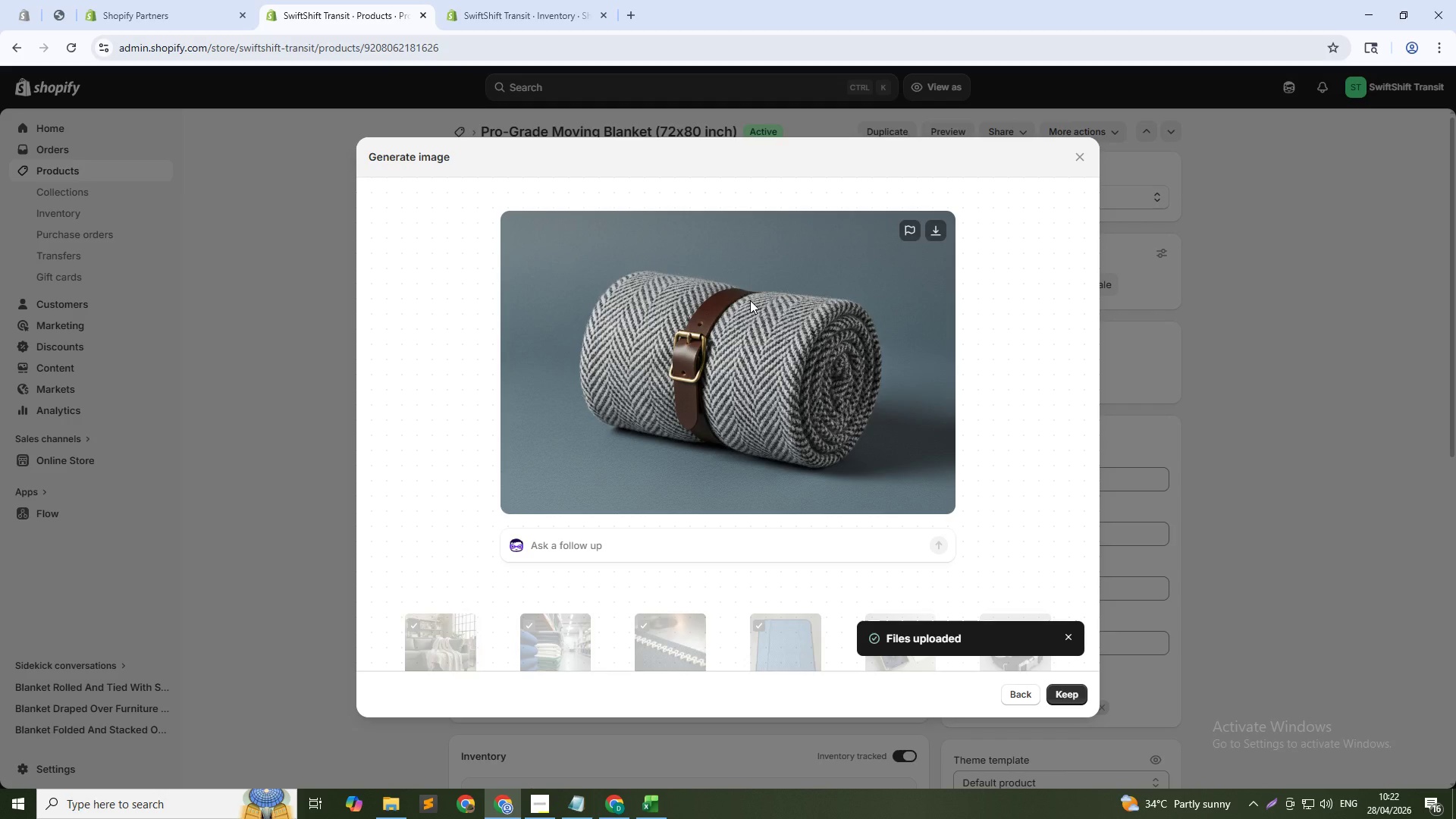 
wait(187.67)
 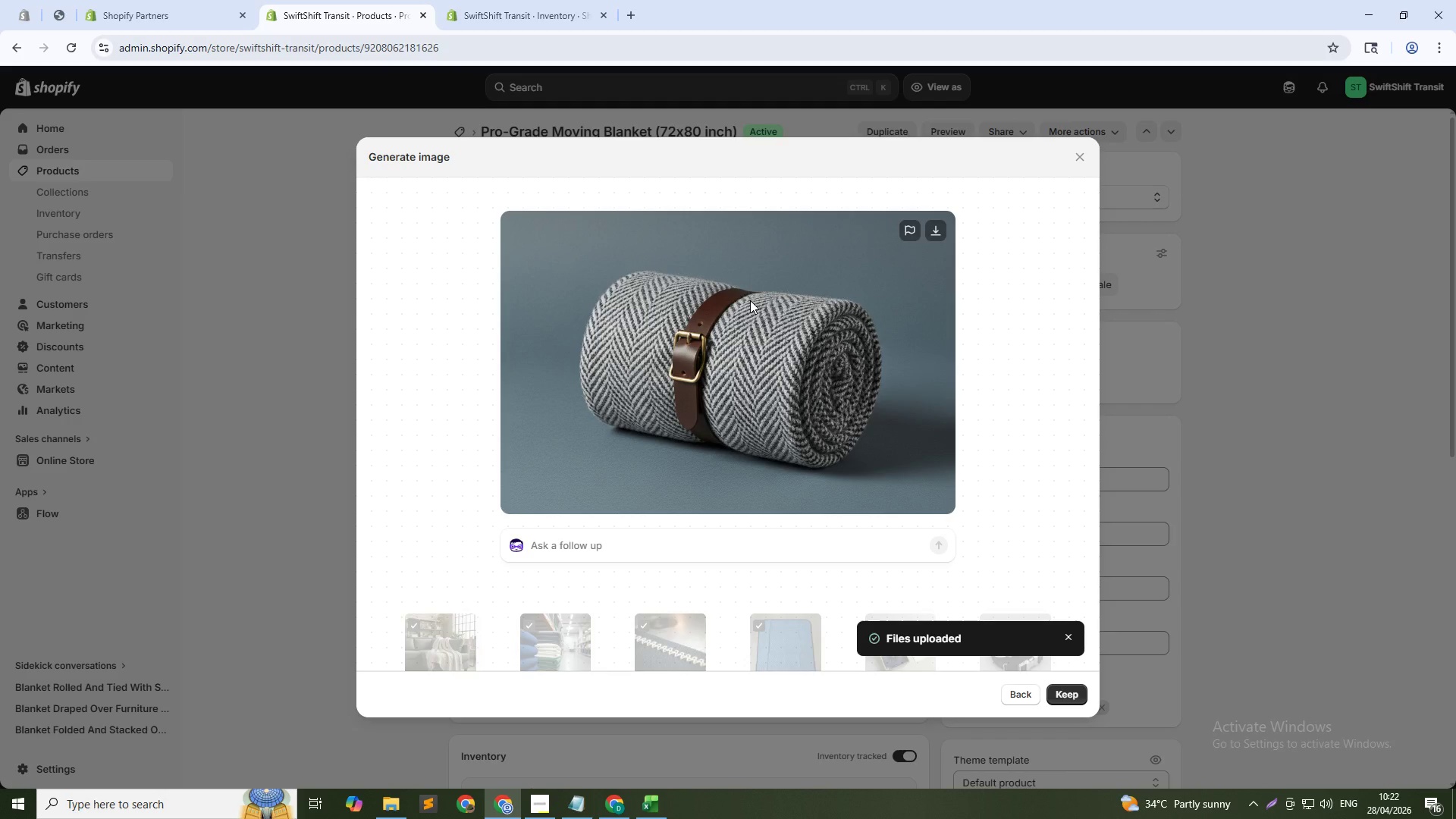 
left_click([1061, 698])
 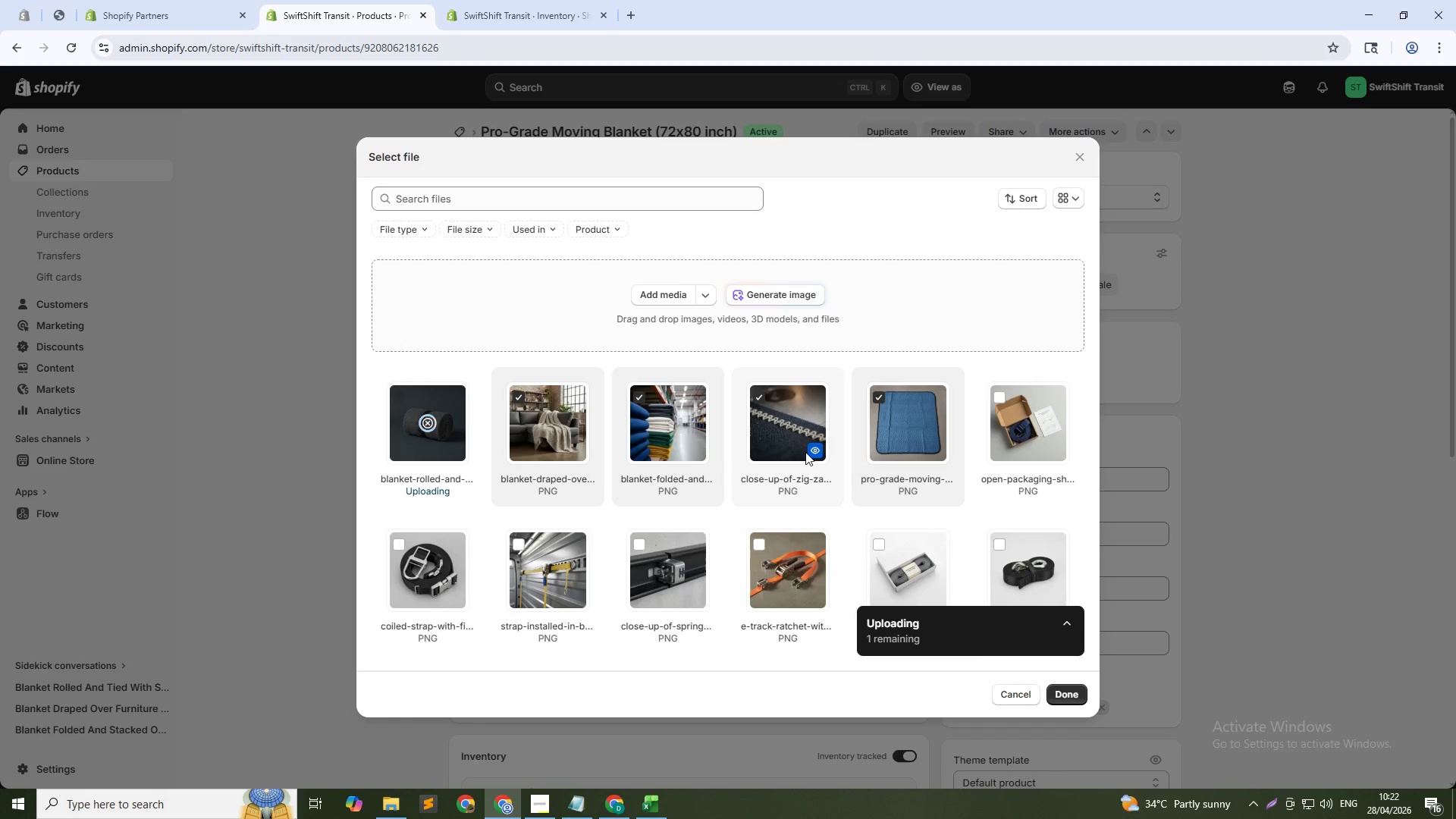 
key(Alt+Tab)